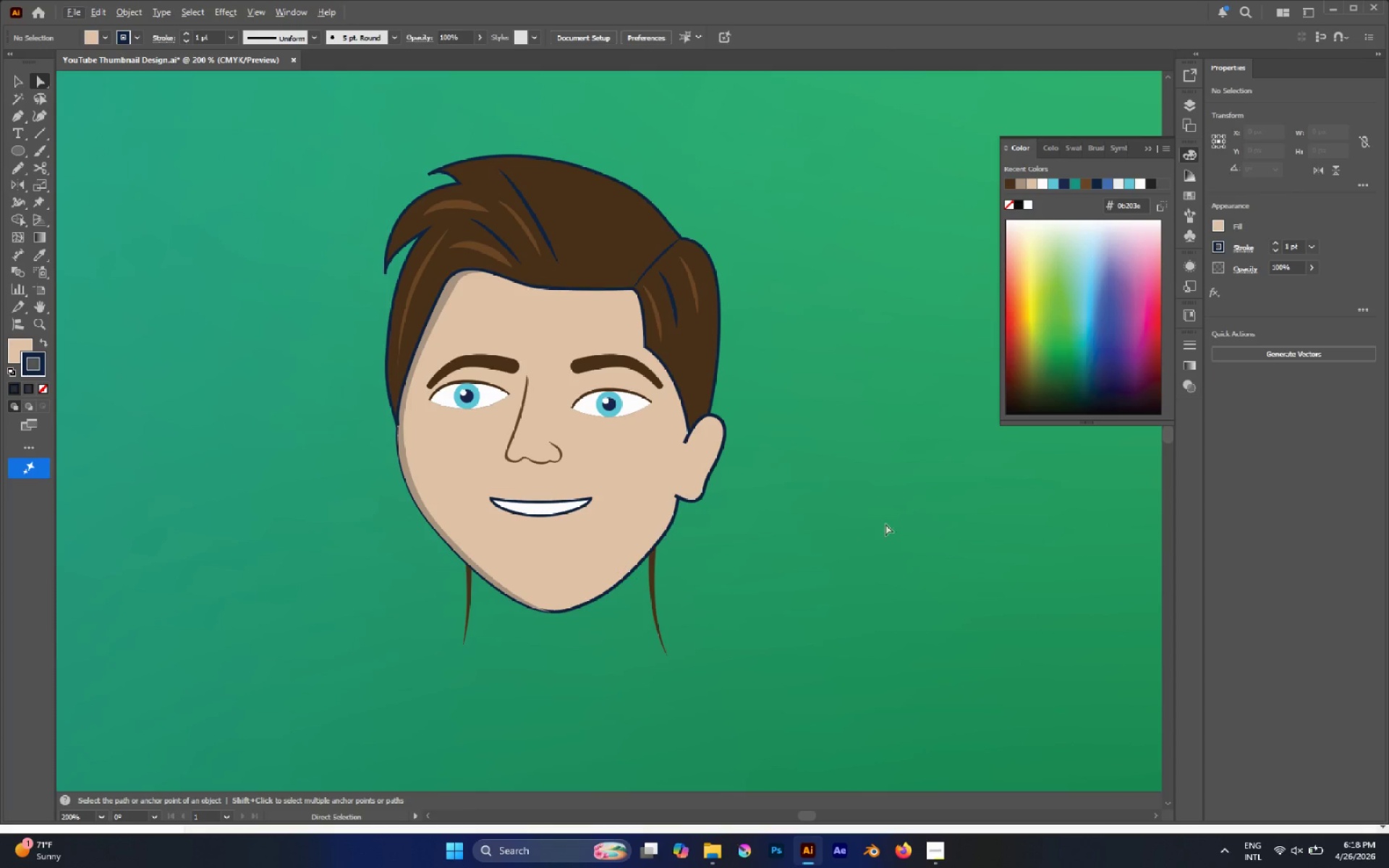 
left_click([409, 485])
 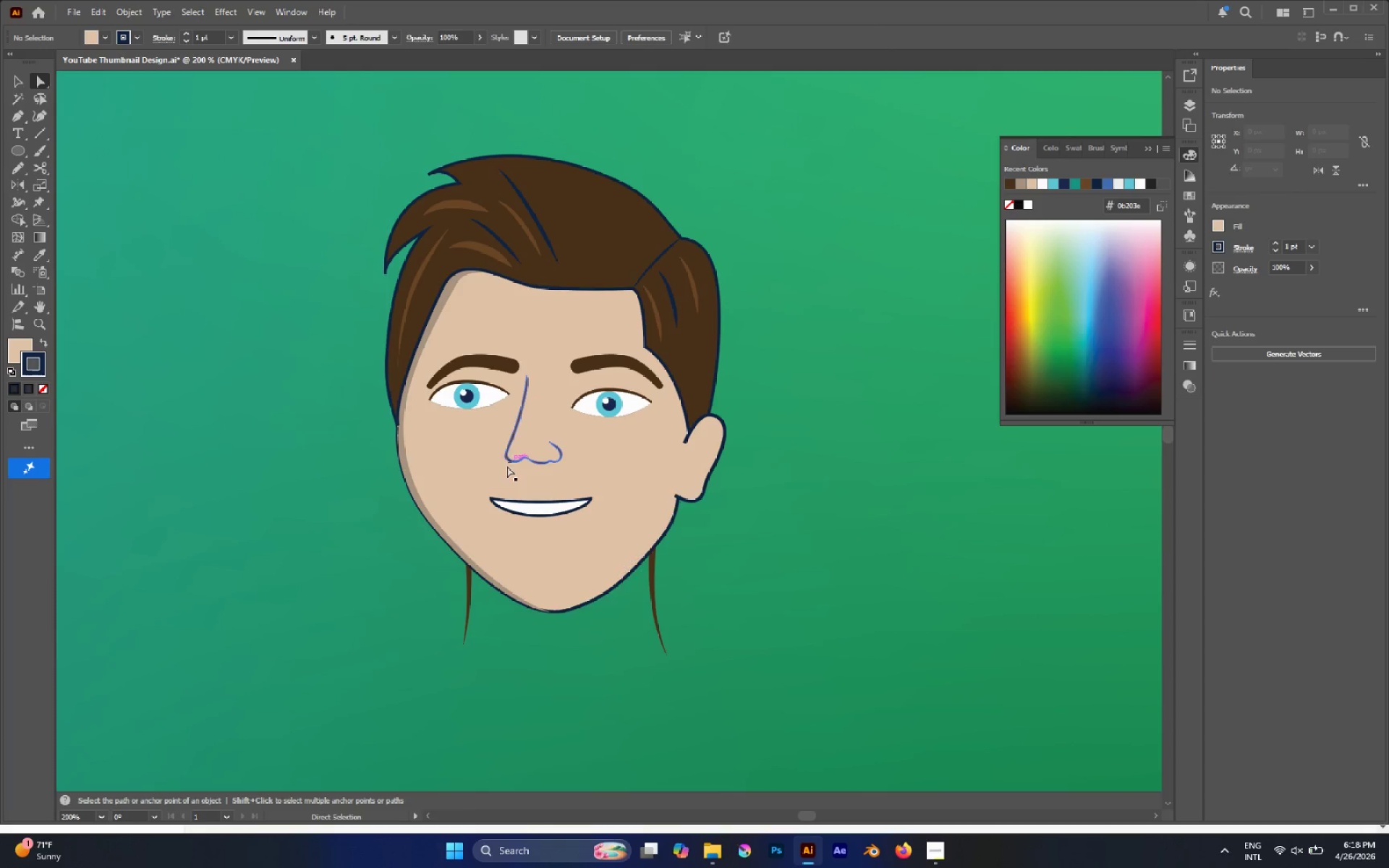 
left_click([433, 469])
 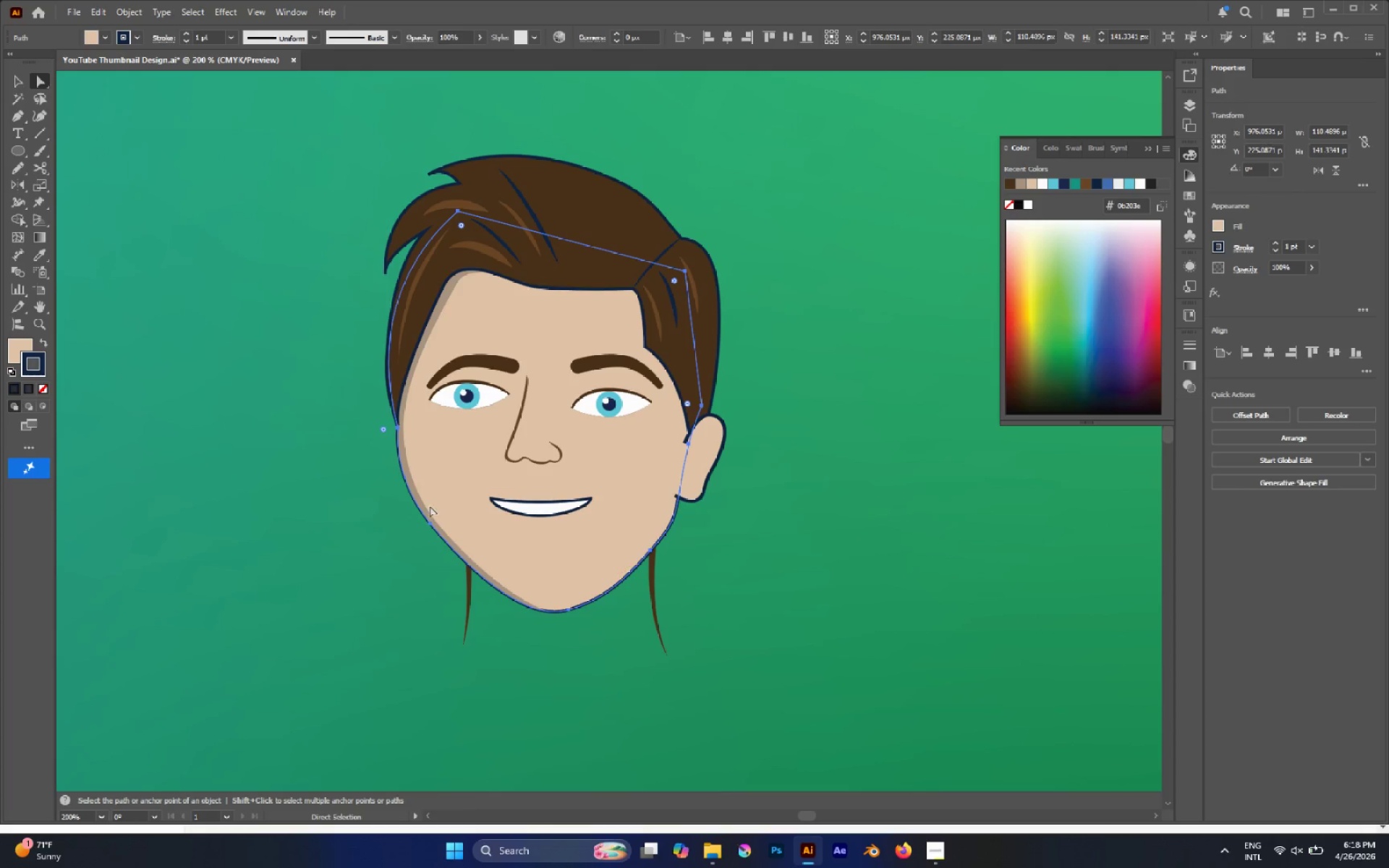 
hold_key(key=AltLeft, duration=0.5)
scroll: coordinate [417, 495], scroll_direction: up, amount: 1.0
 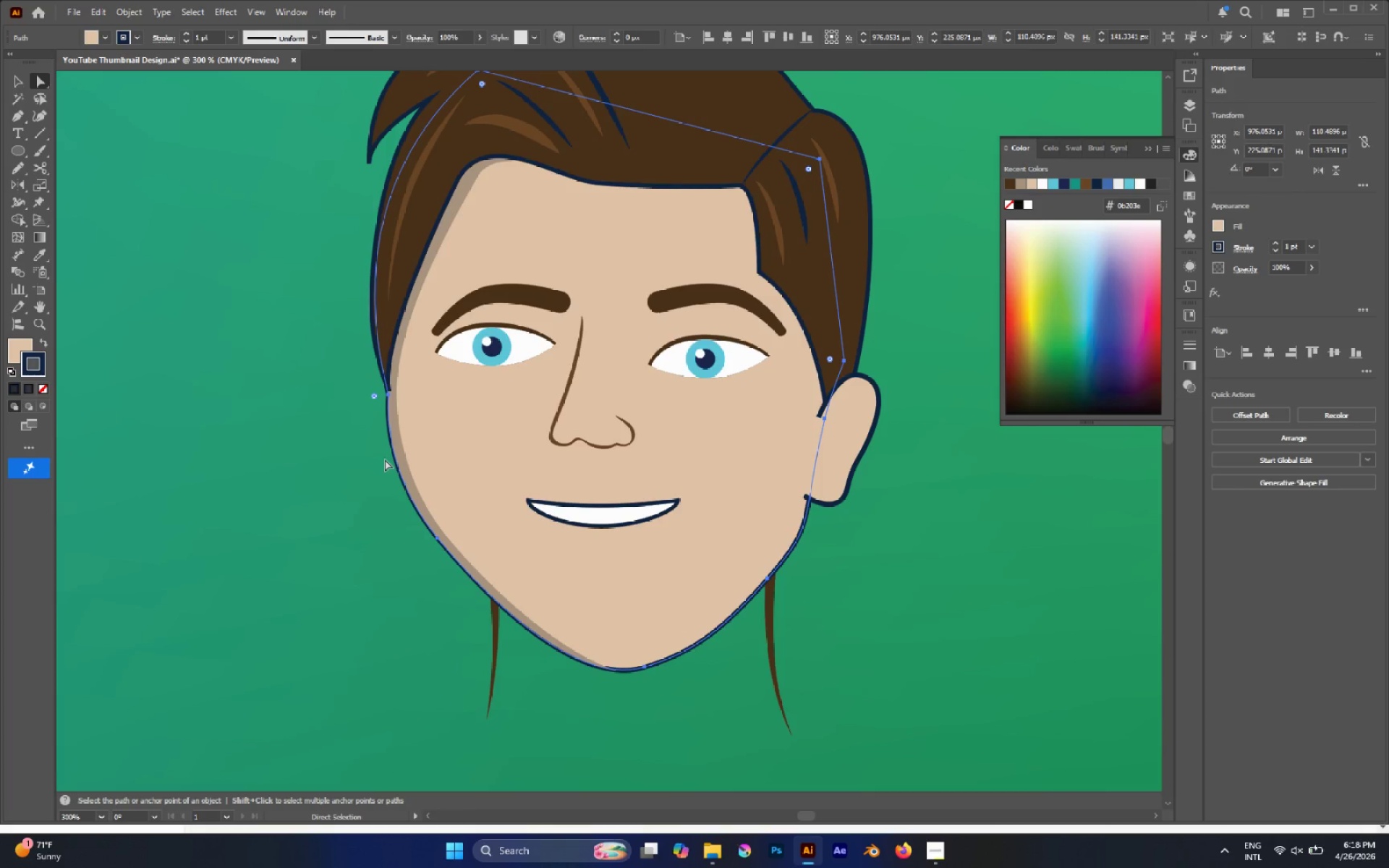 
left_click([322, 445])
 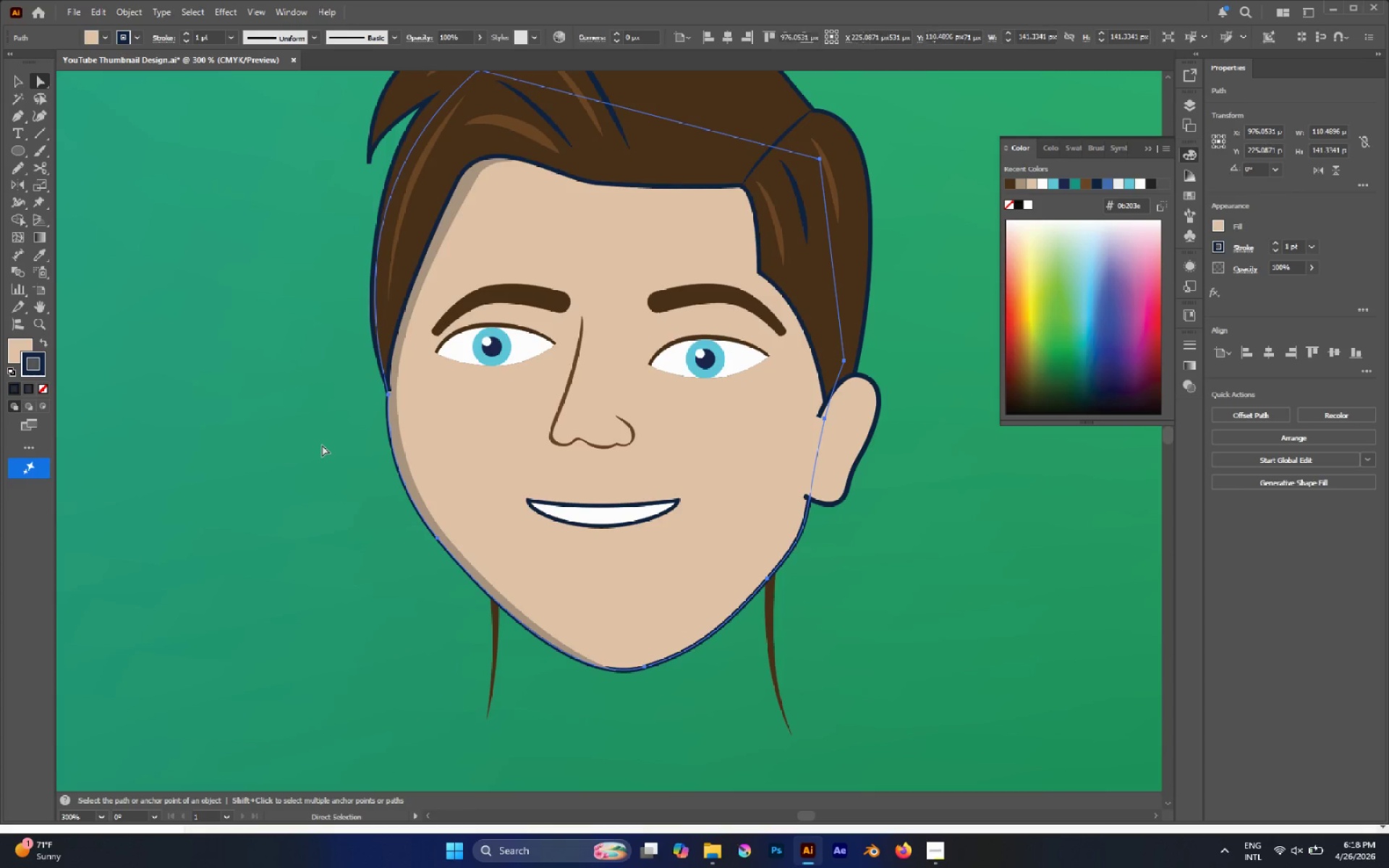 
key(Control+S)
 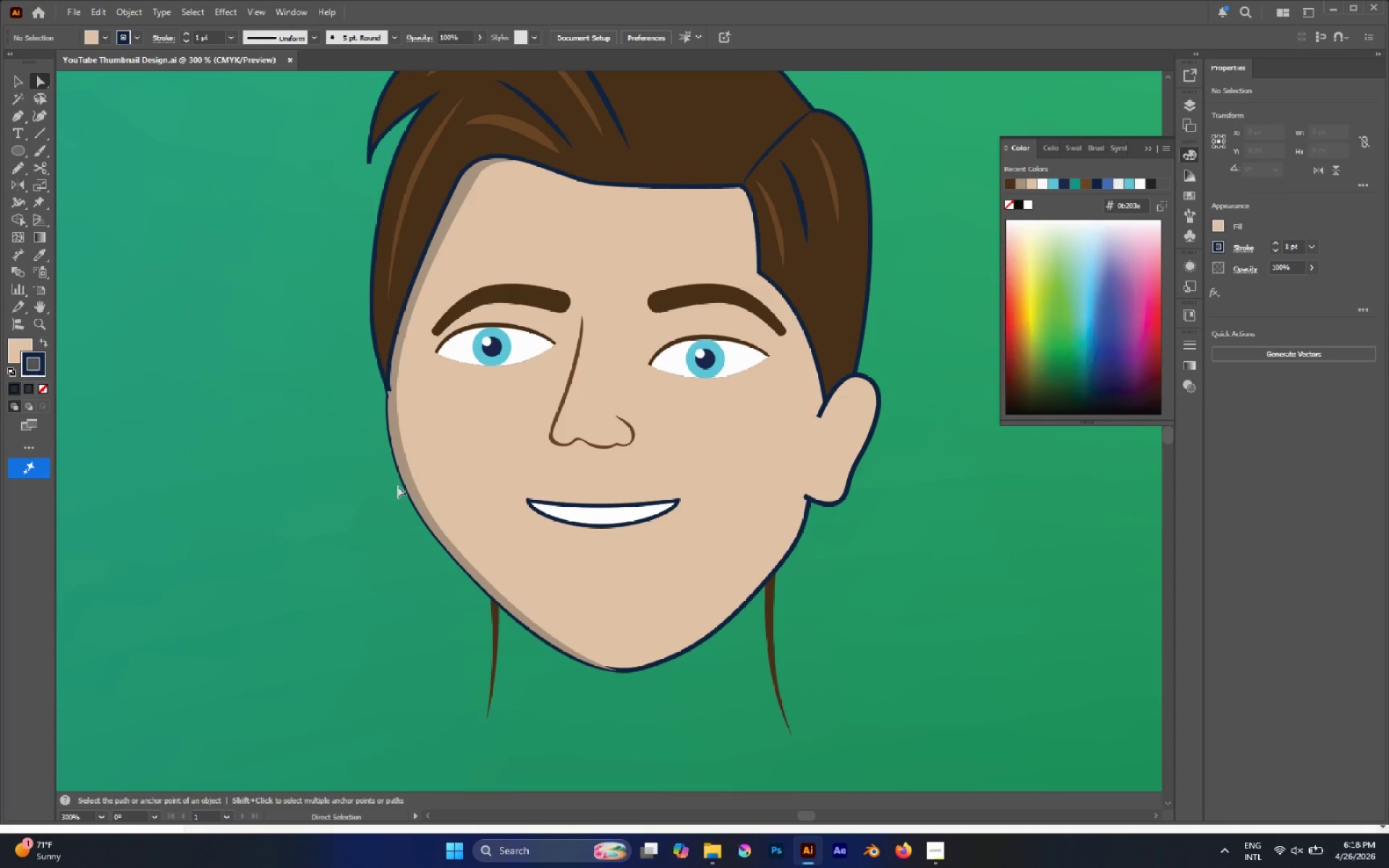 
left_click([405, 489])
 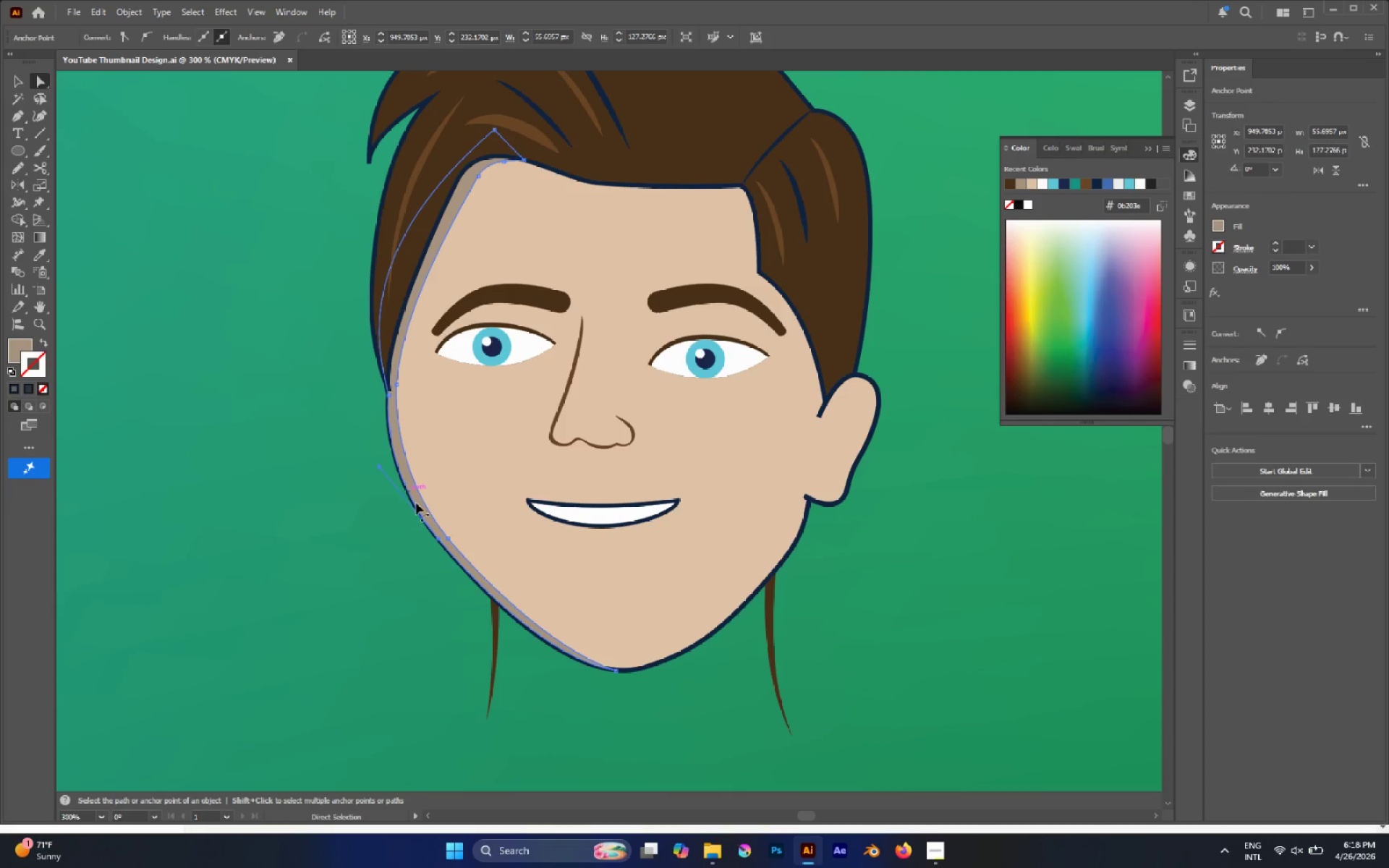 
hold_key(key=AltLeft, duration=0.5)
scroll: coordinate [441, 537], scroll_direction: up, amount: 2.0
 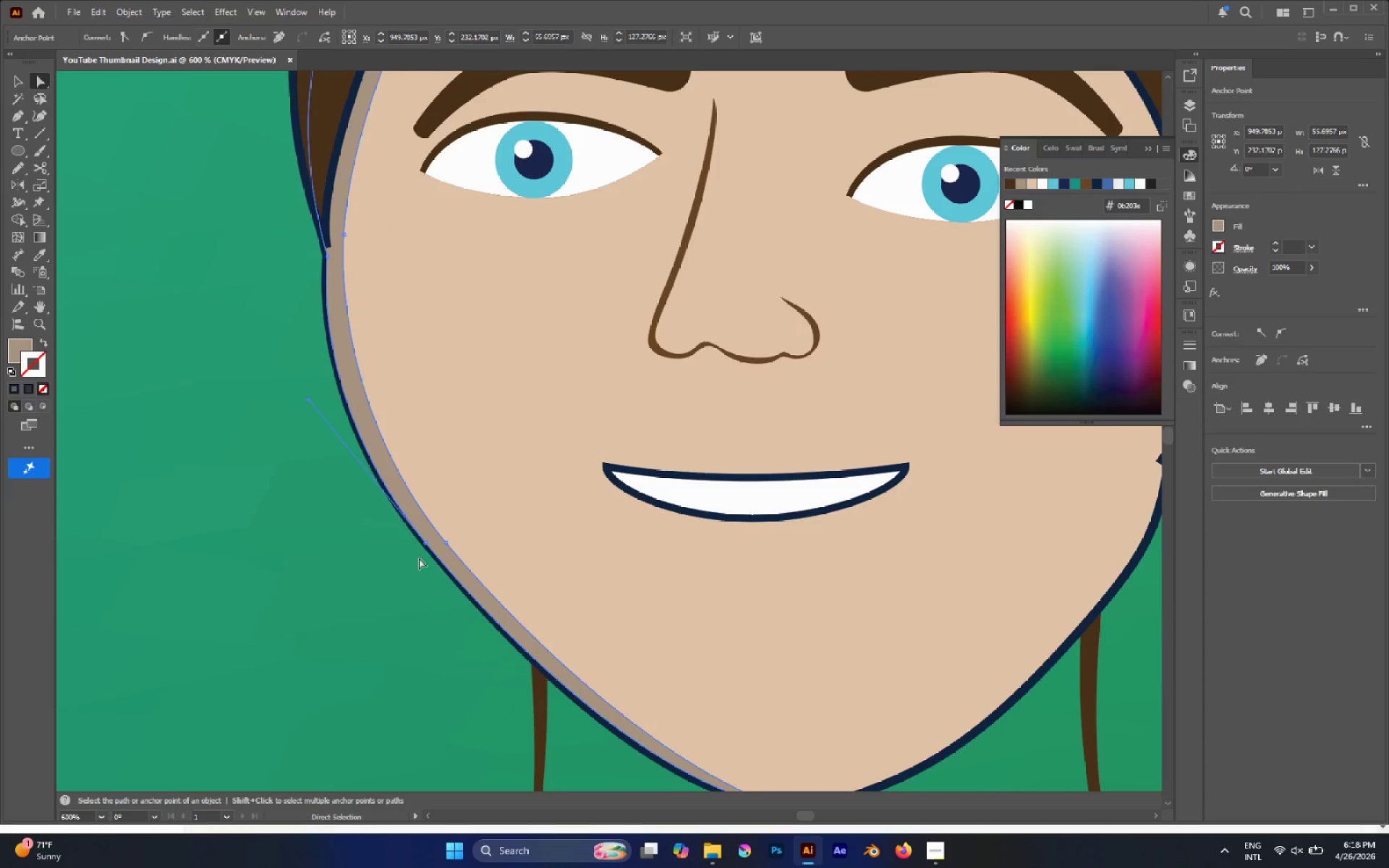 
left_click_drag(start_coordinate=[399, 562], to_coordinate=[488, 521])
 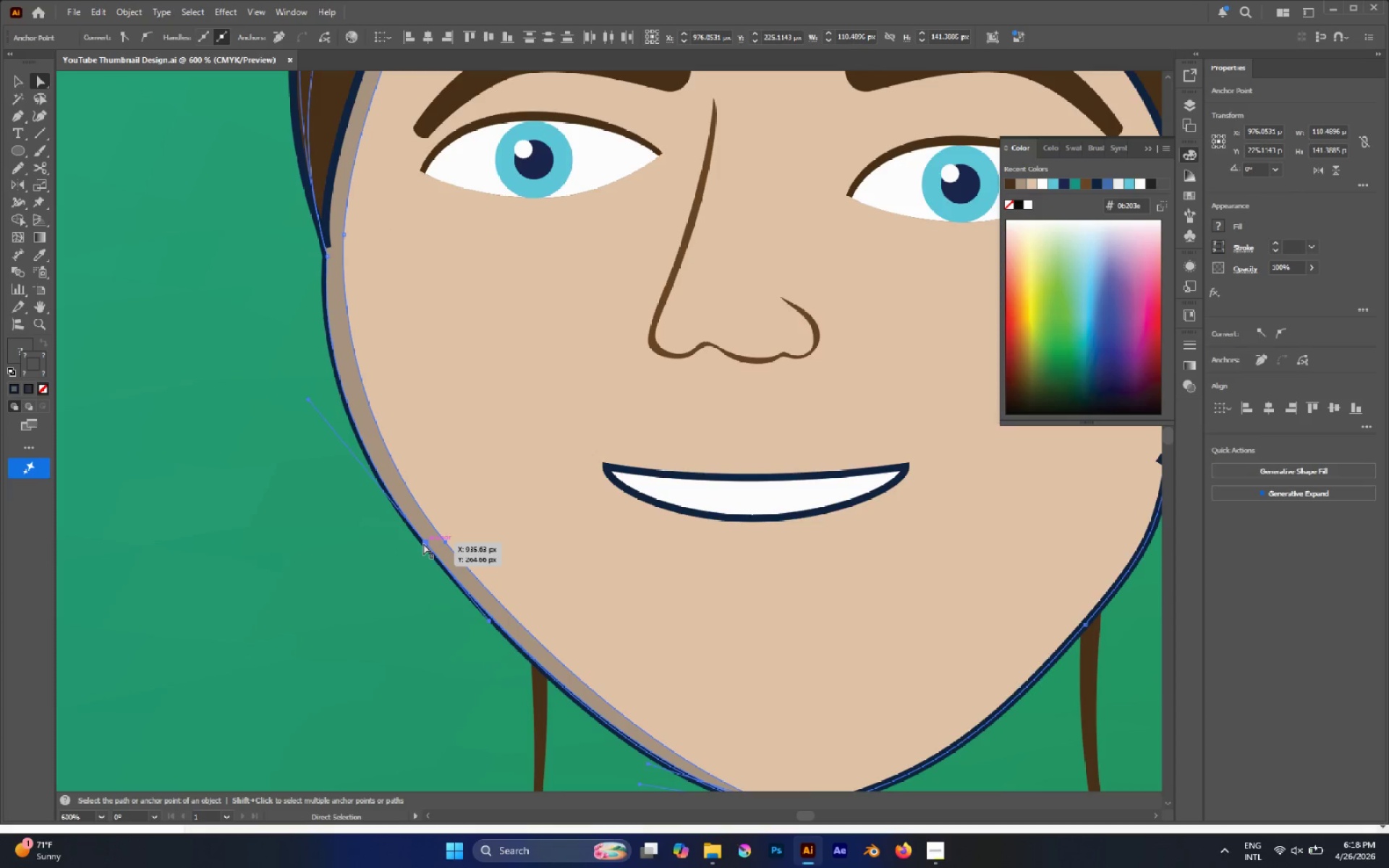 
left_click_drag(start_coordinate=[423, 543], to_coordinate=[485, 631])
 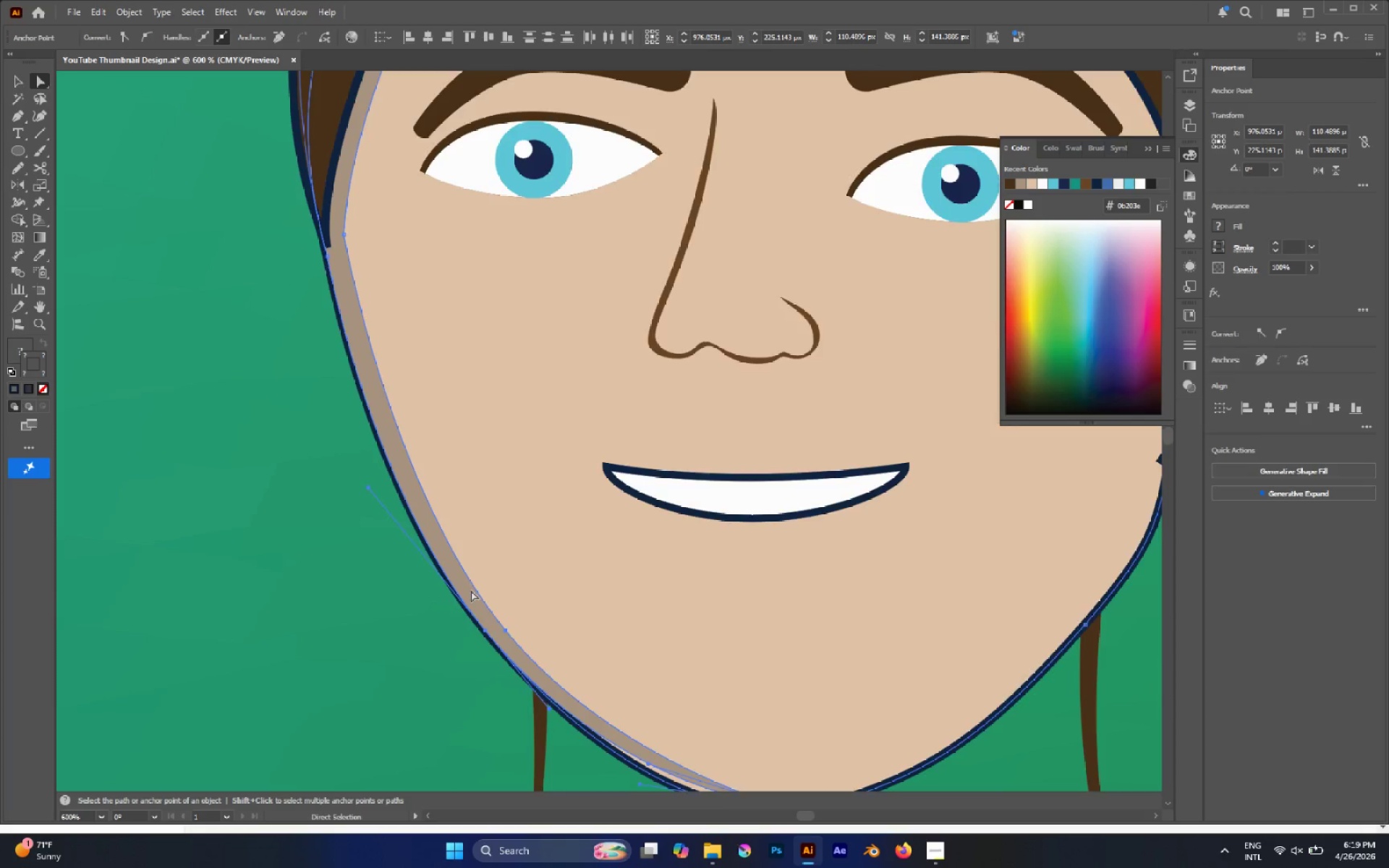 
hold_key(key=AltLeft, duration=1.09)
scroll: coordinate [449, 546], scroll_direction: down, amount: 4.0
 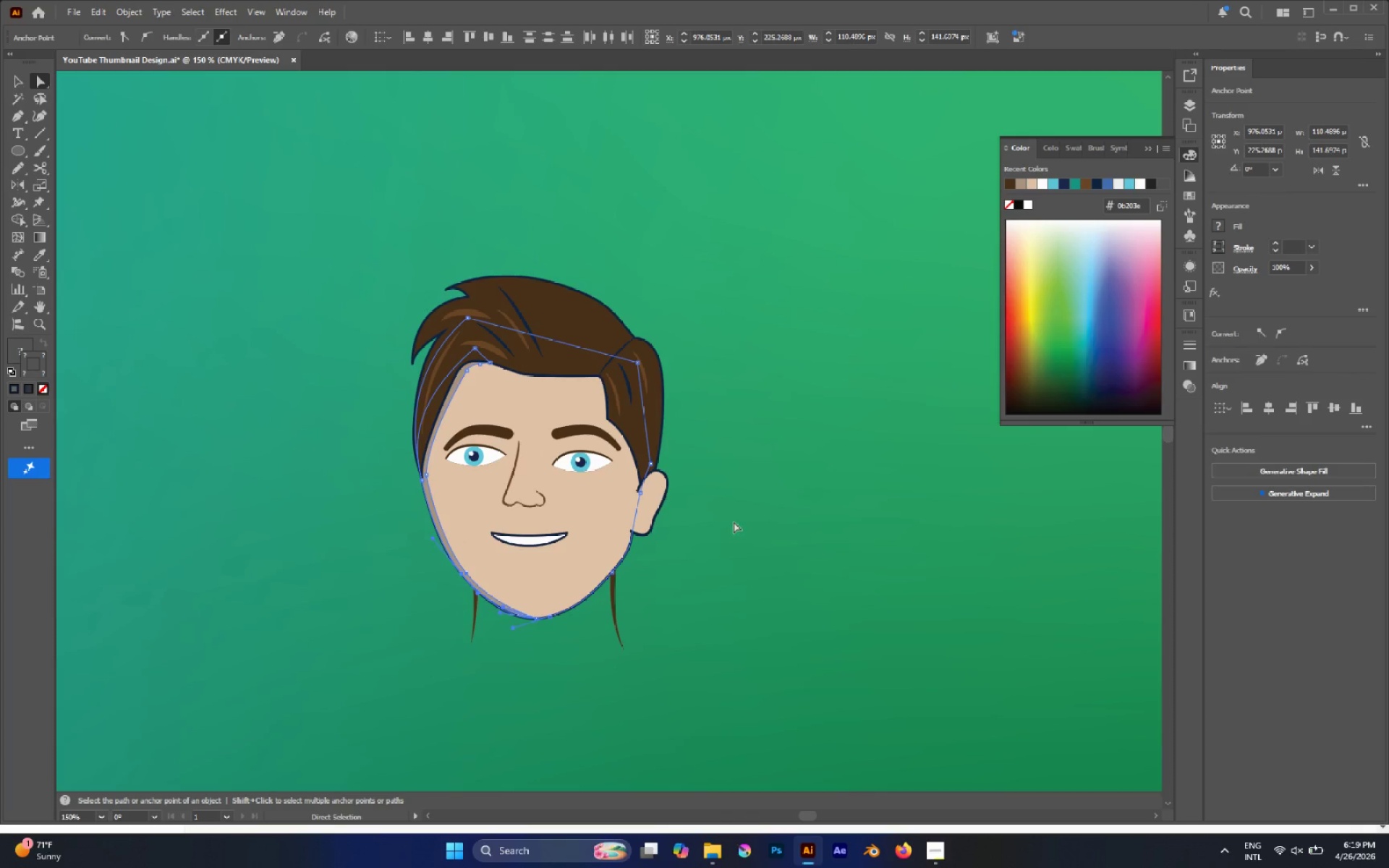 
left_click([734, 522])
 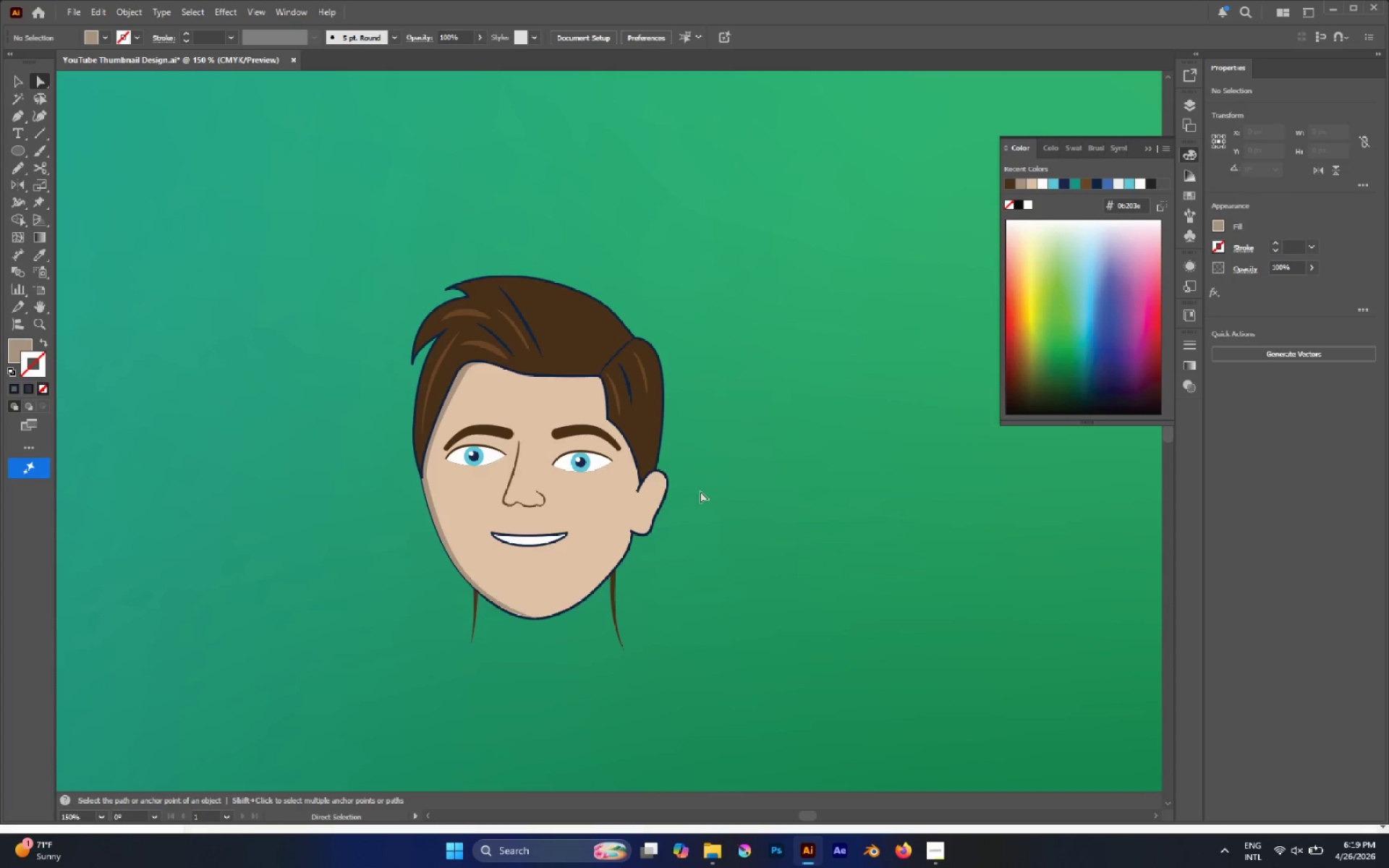 
hold_key(key=AltLeft, duration=0.52)
 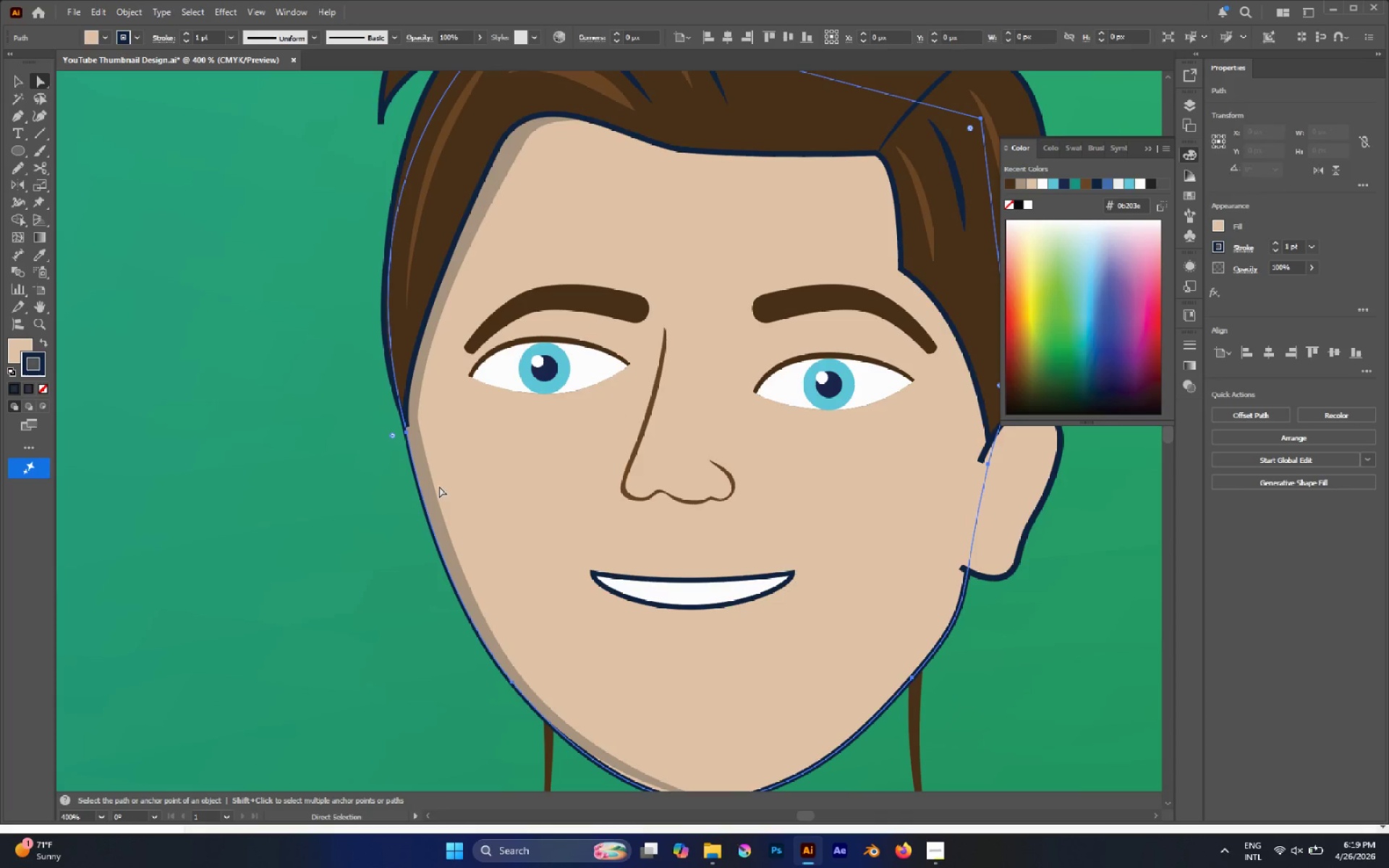 
left_click([440, 486])
 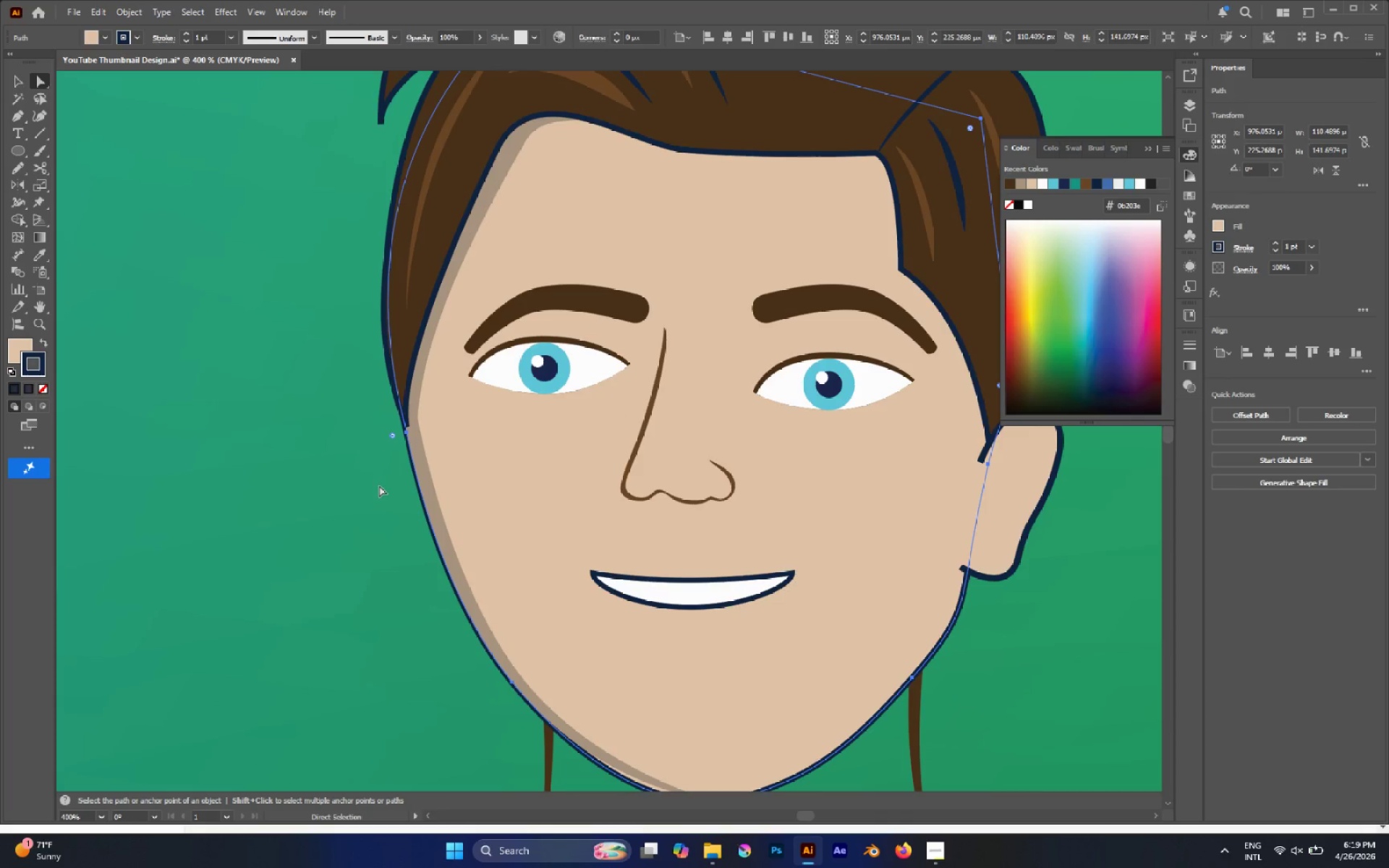 
scroll: coordinate [432, 507], scroll_direction: up, amount: 3.0
 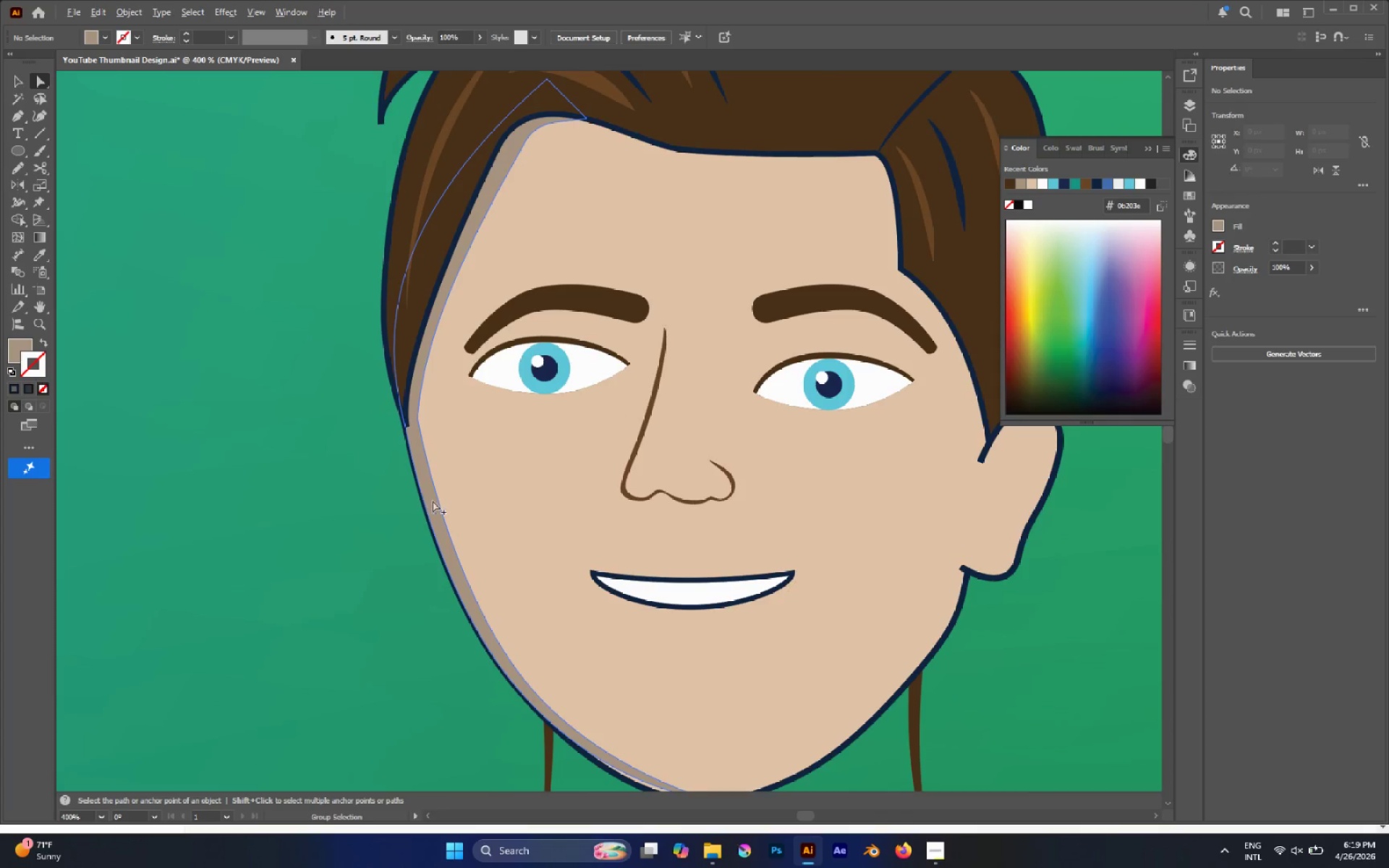 
key(Control+Y)
 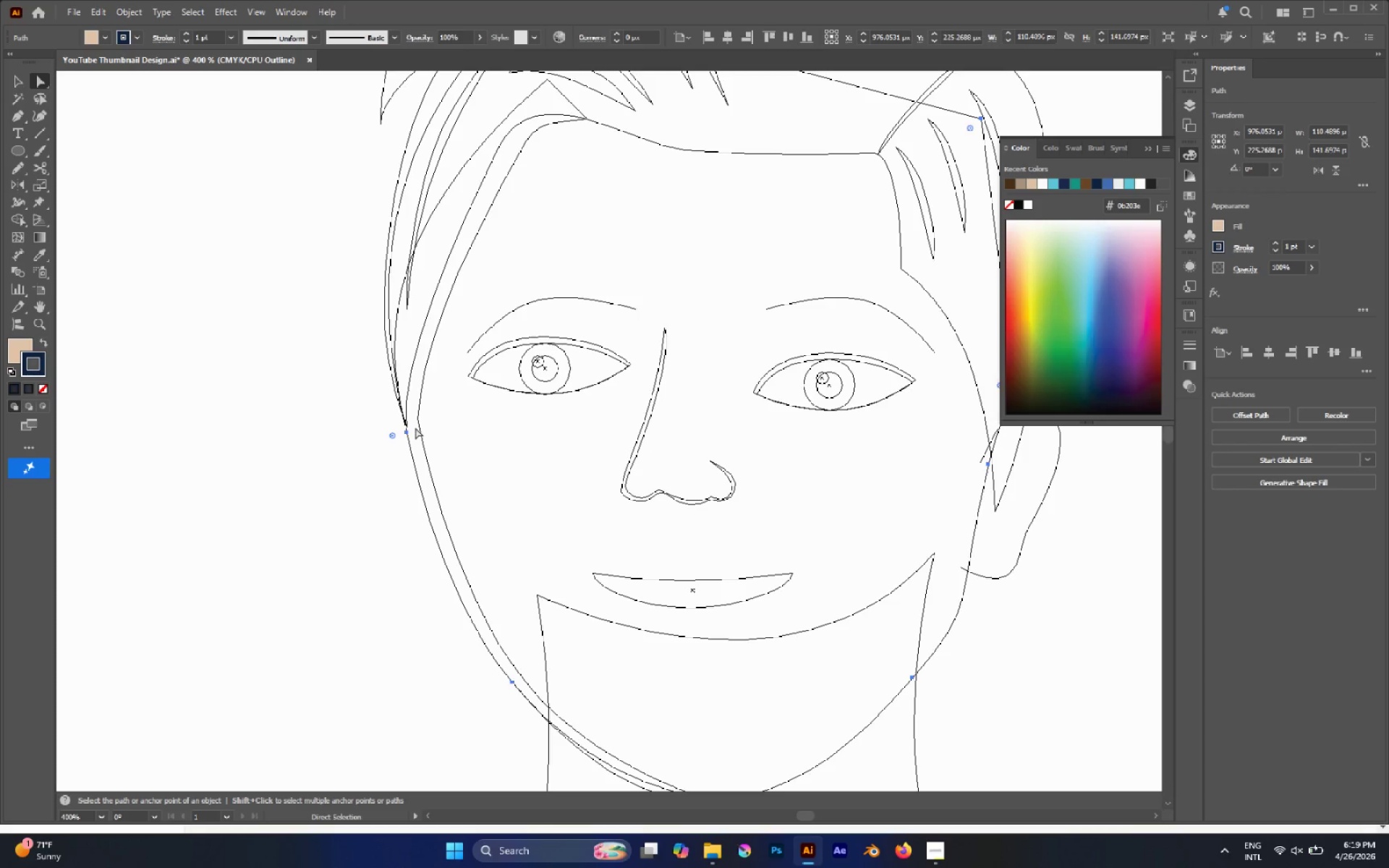 
left_click([407, 432])
 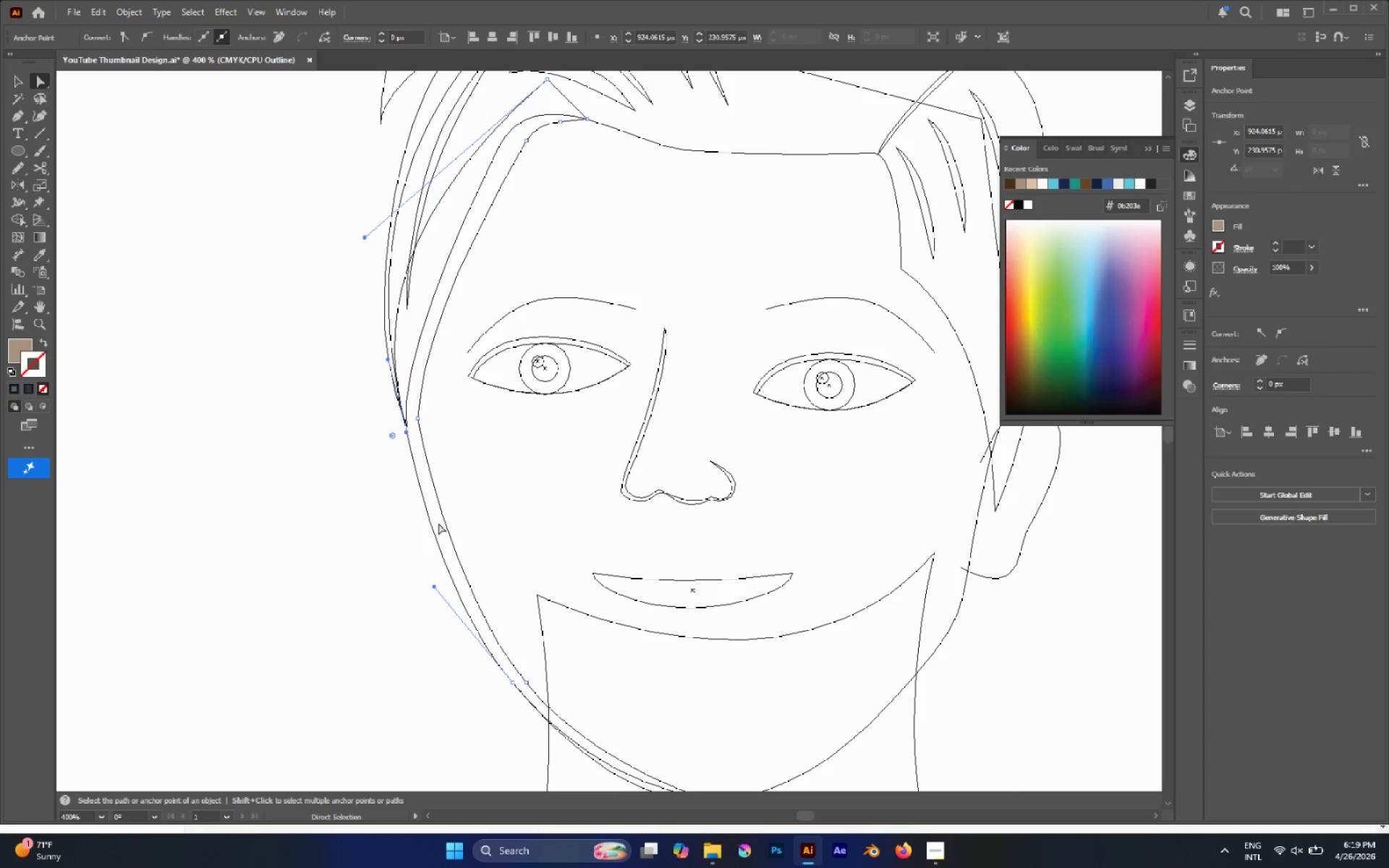 
key(P)
 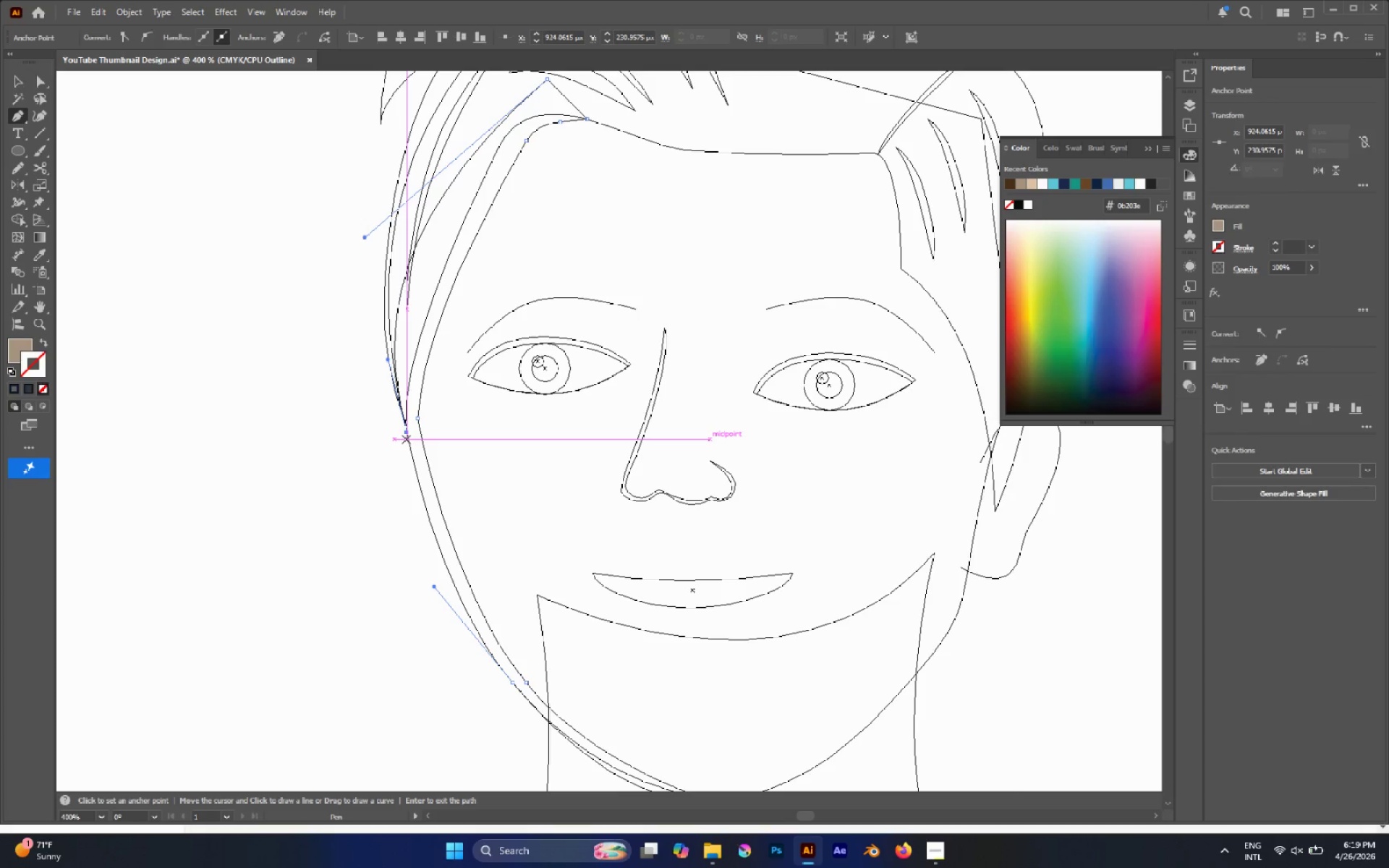 
hold_key(key=AltLeft, duration=0.5)
scroll: coordinate [407, 441], scroll_direction: up, amount: 4.0
 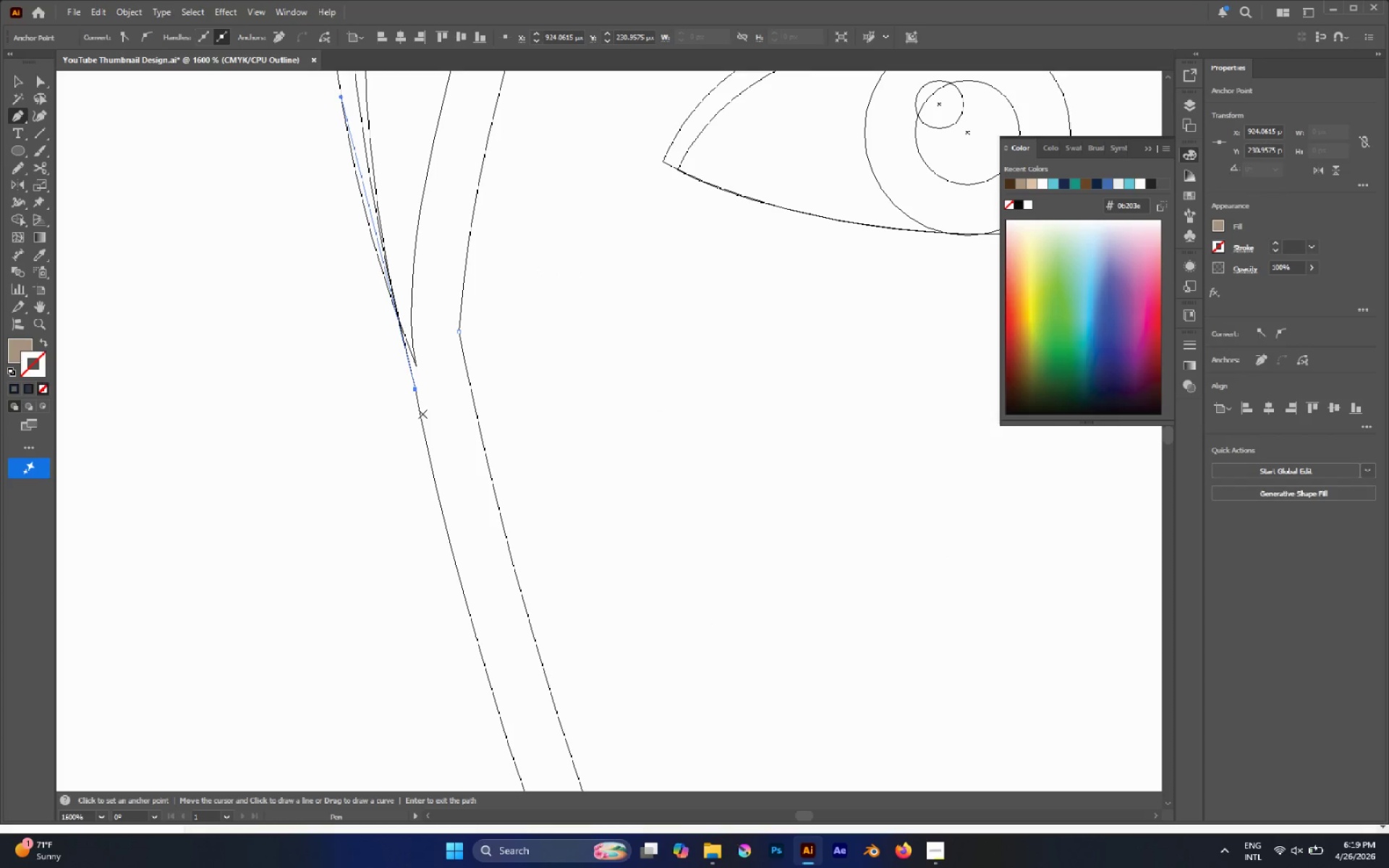 
left_click([420, 411])
 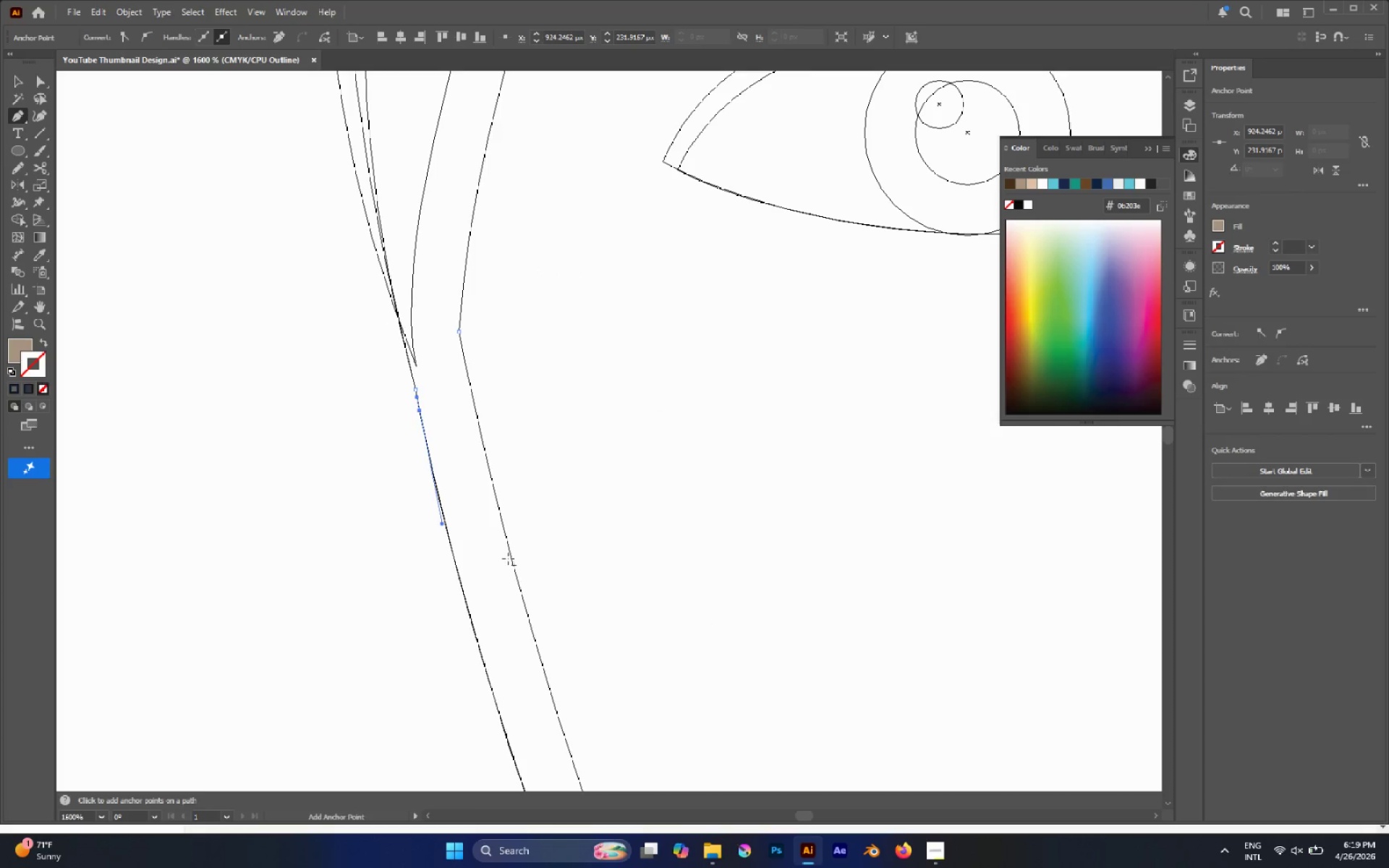 
hold_key(key=AltLeft, duration=0.34)
 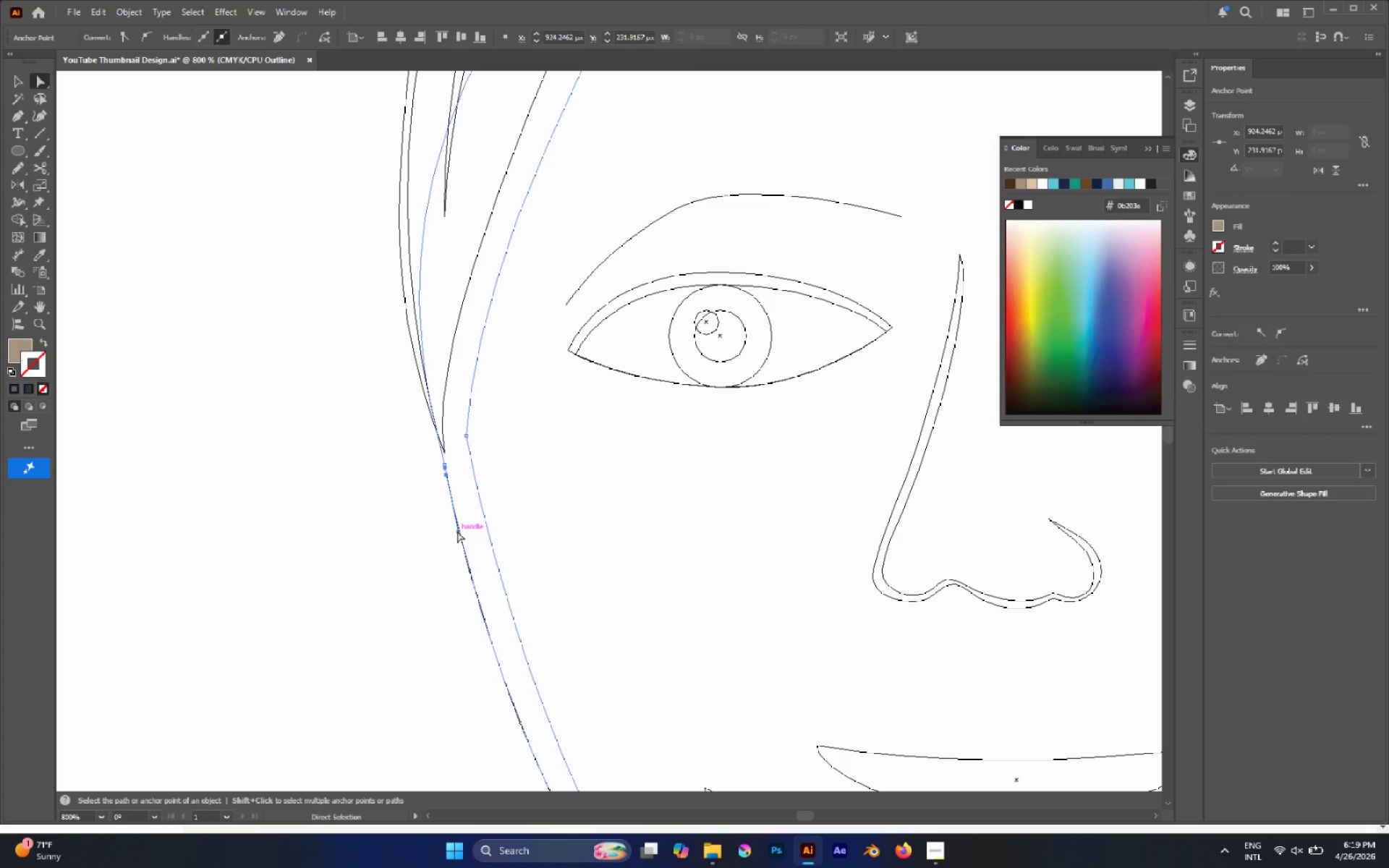 
key(A)
 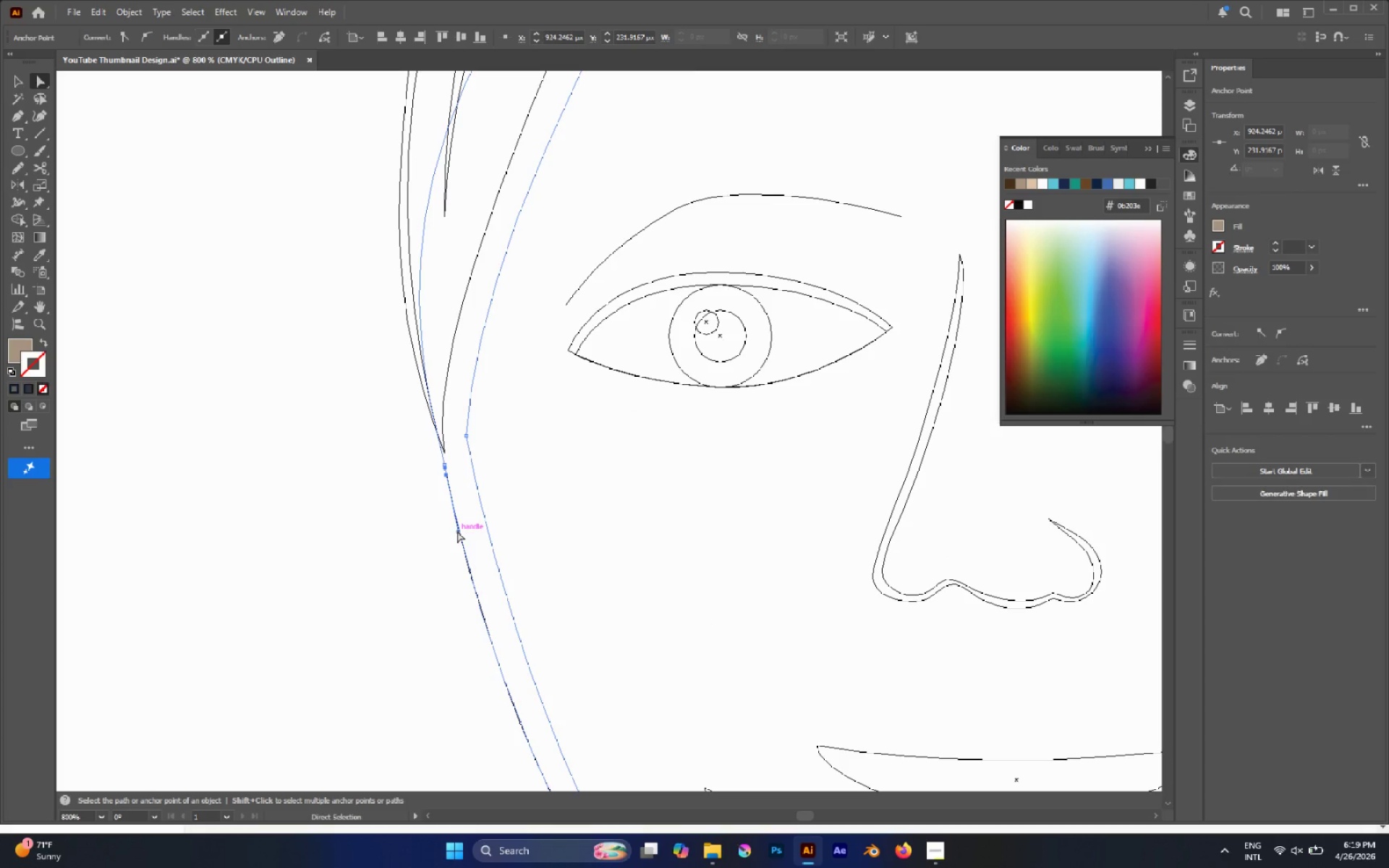 
scroll: coordinate [459, 548], scroll_direction: down, amount: 2.0
 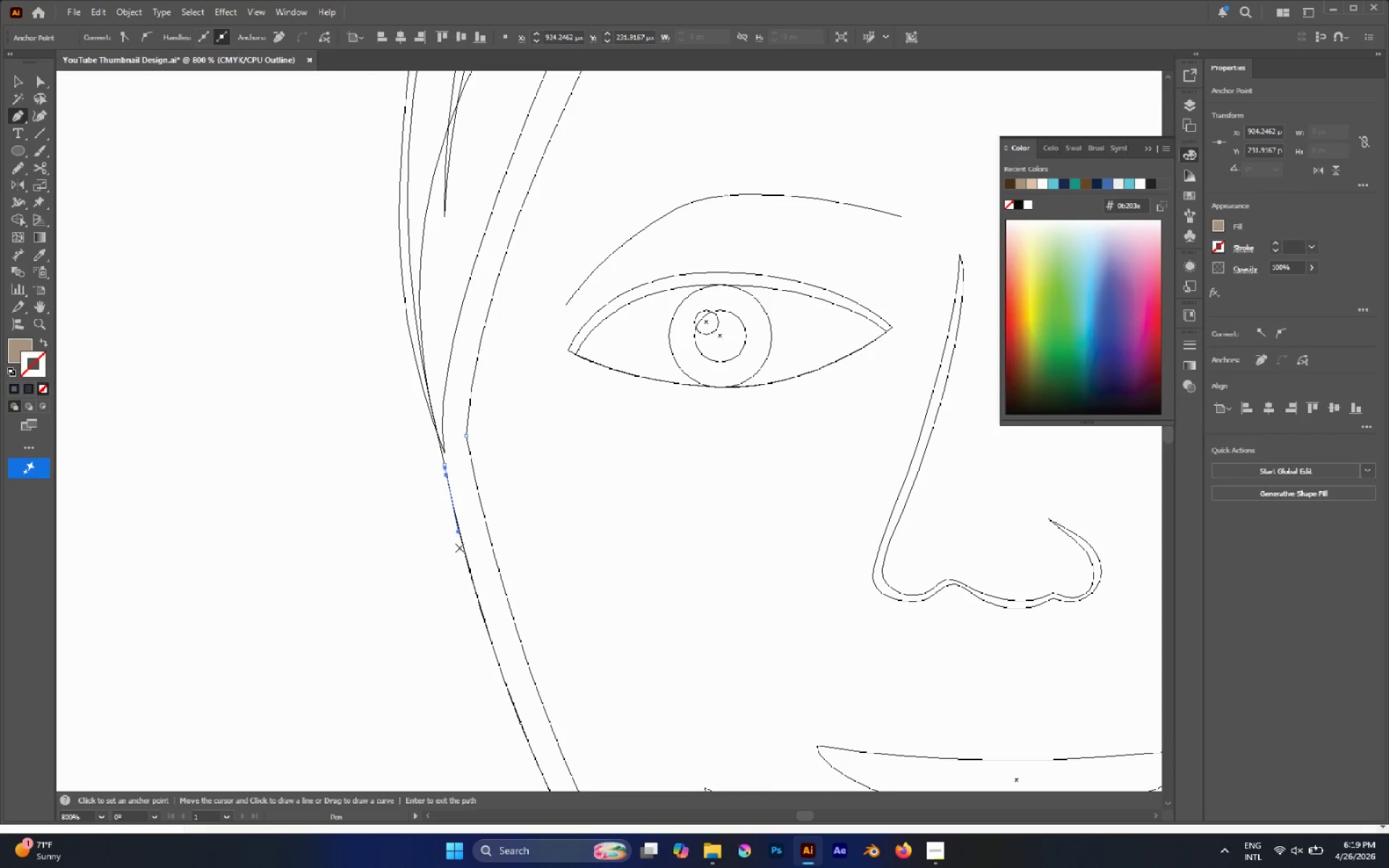 
left_click_drag(start_coordinate=[457, 531], to_coordinate=[453, 746])
 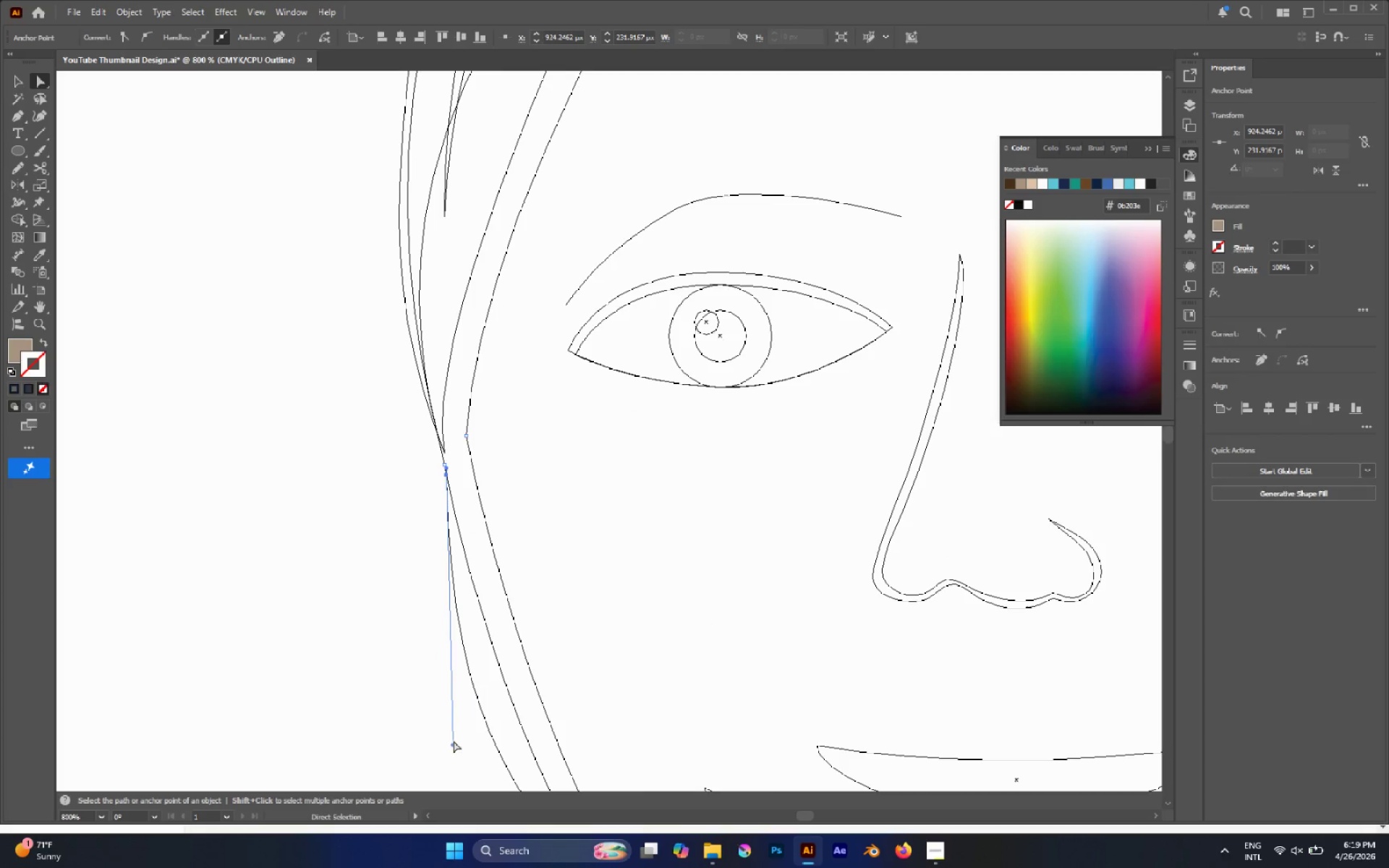 
hold_key(key=AltLeft, duration=0.83)
scroll: coordinate [435, 673], scroll_direction: down, amount: 3.0
 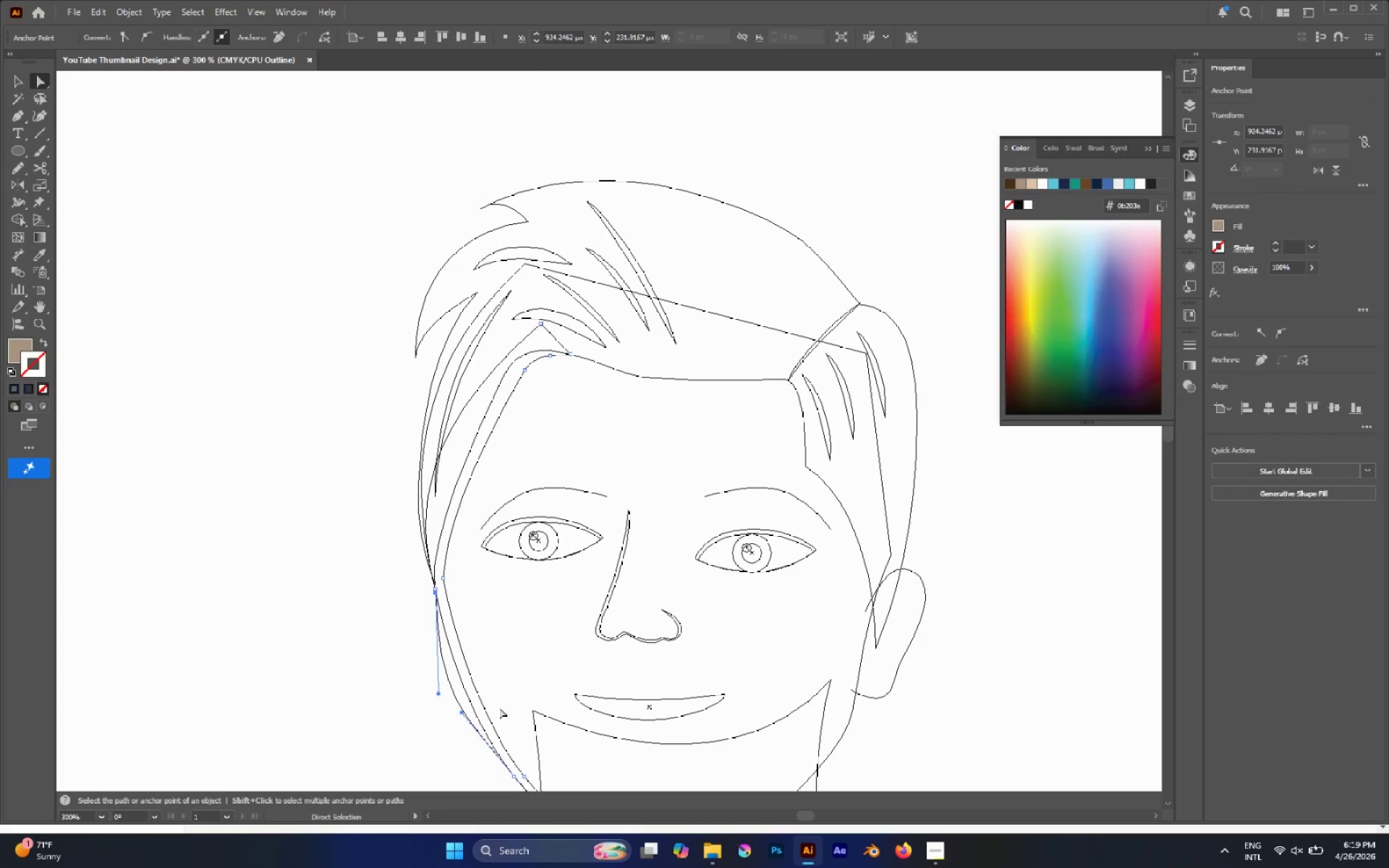 
key(Control+Y)
 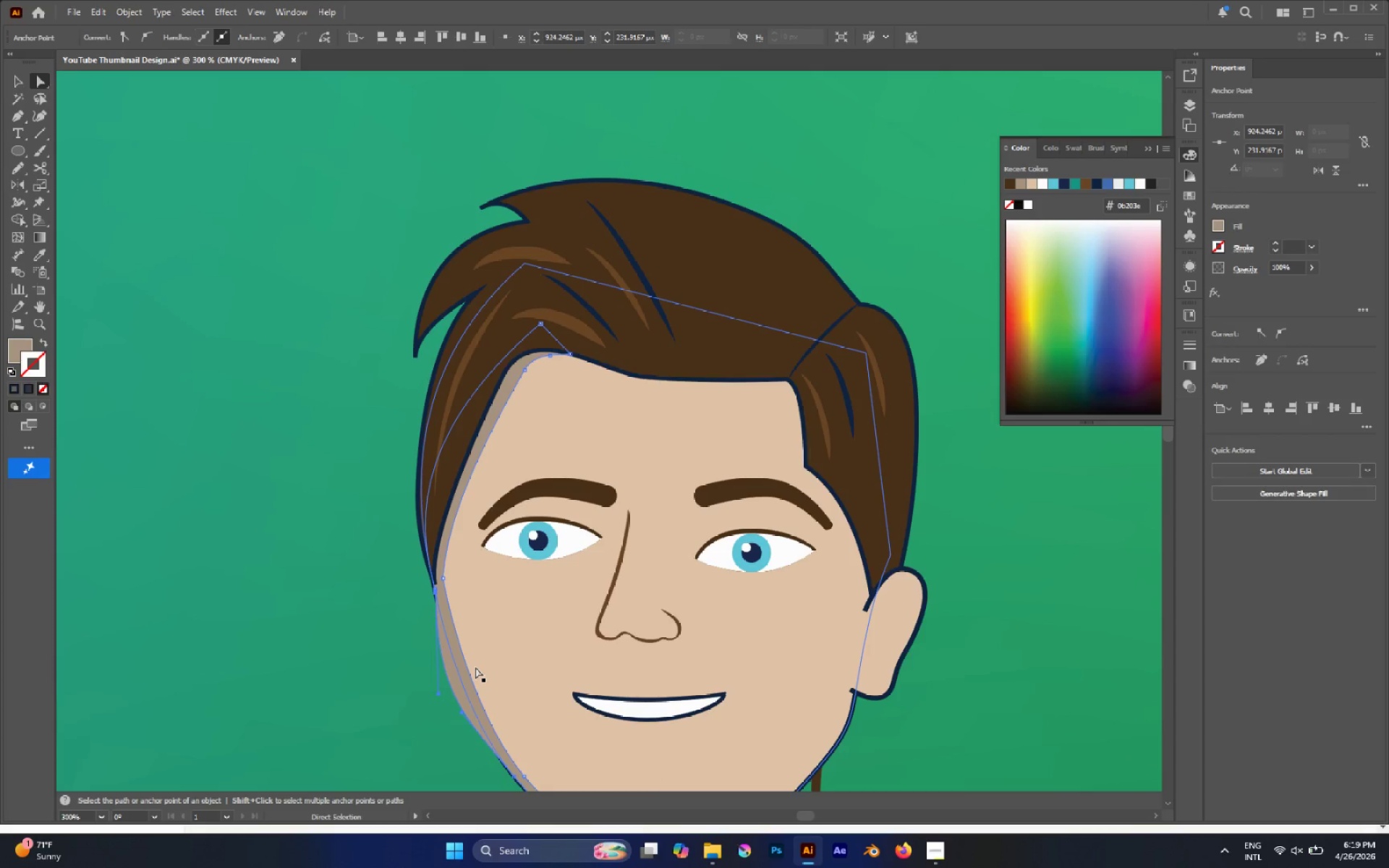 
key(Delete)
 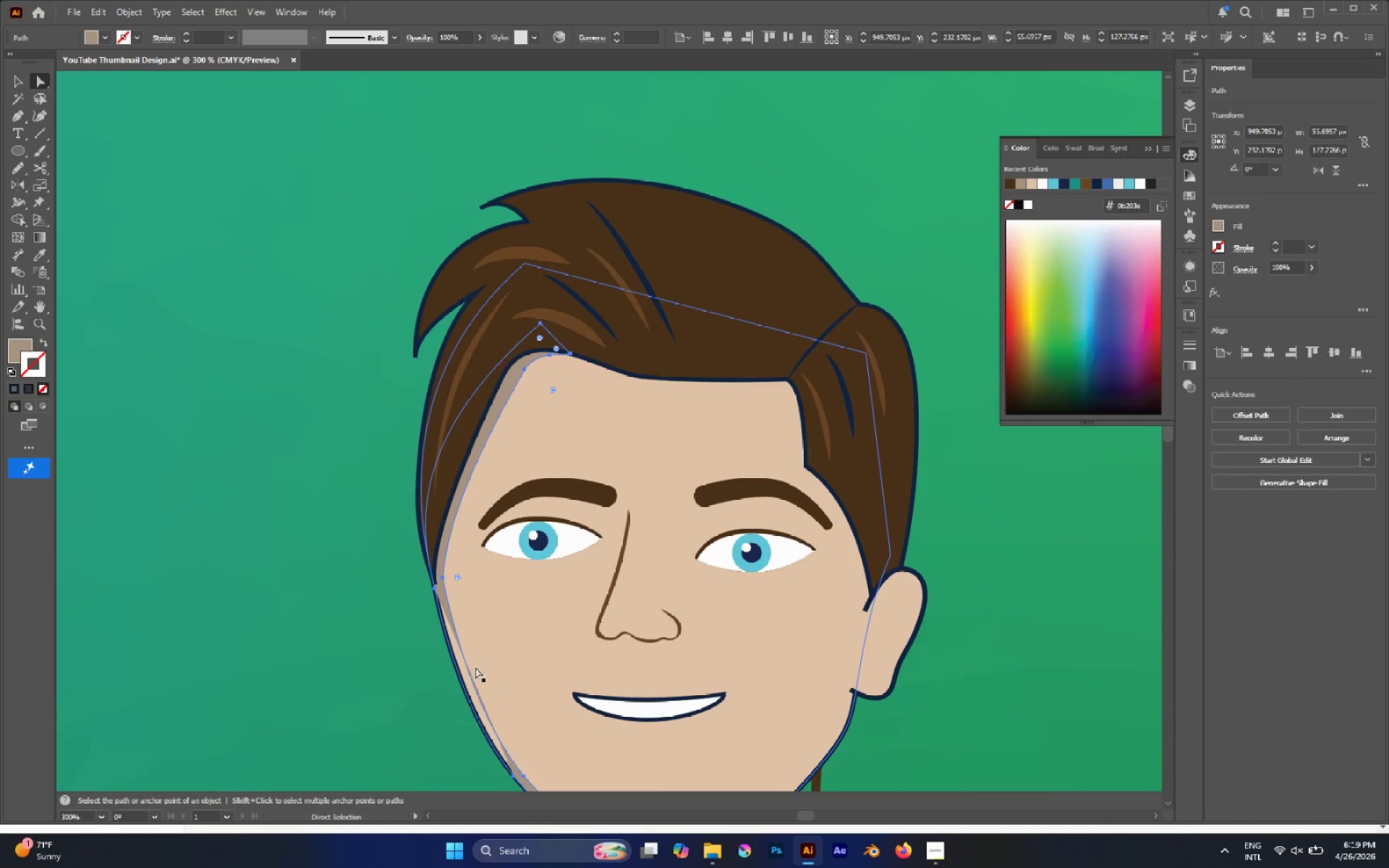 
key(Delete)
 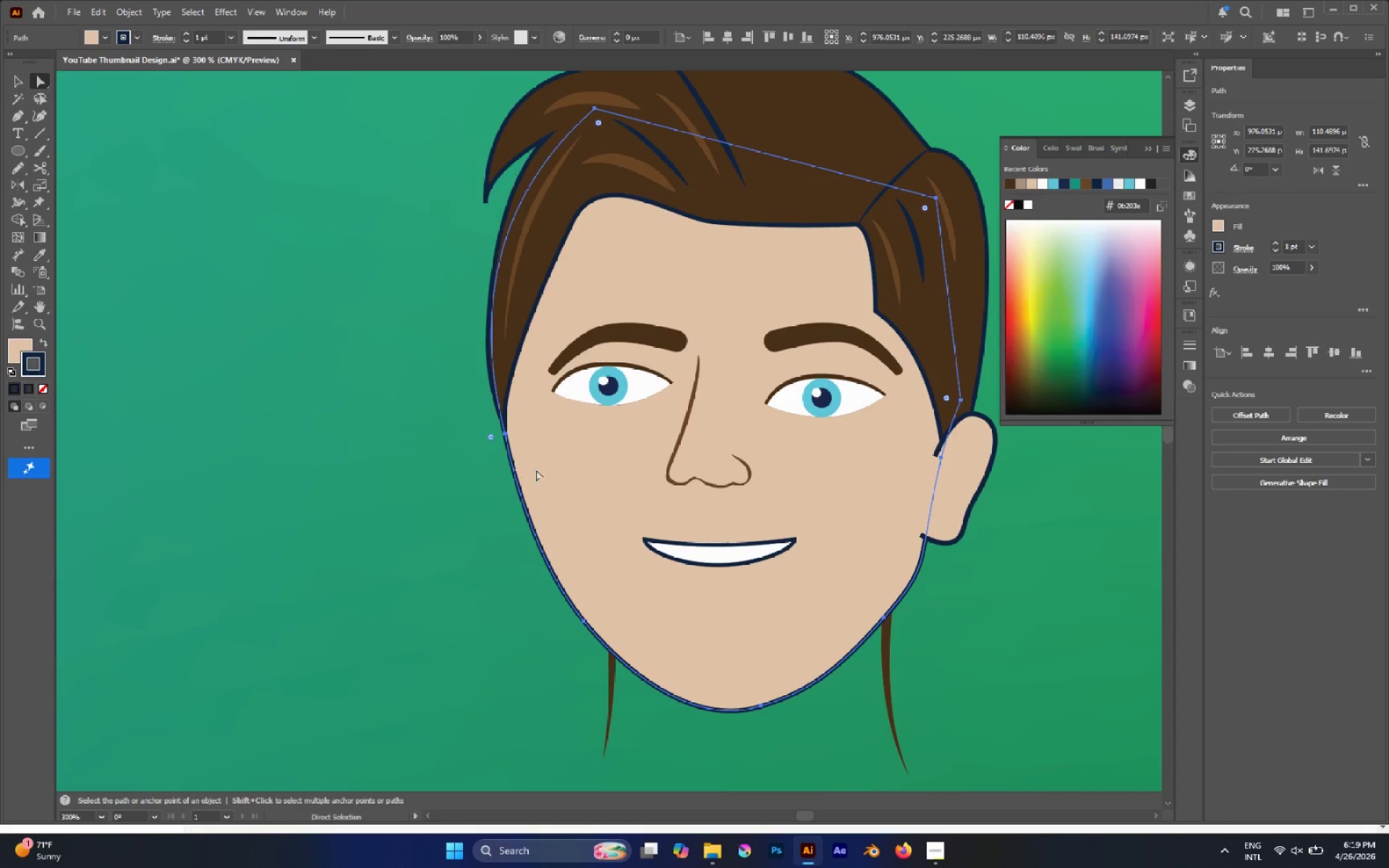 
left_click([504, 434])
 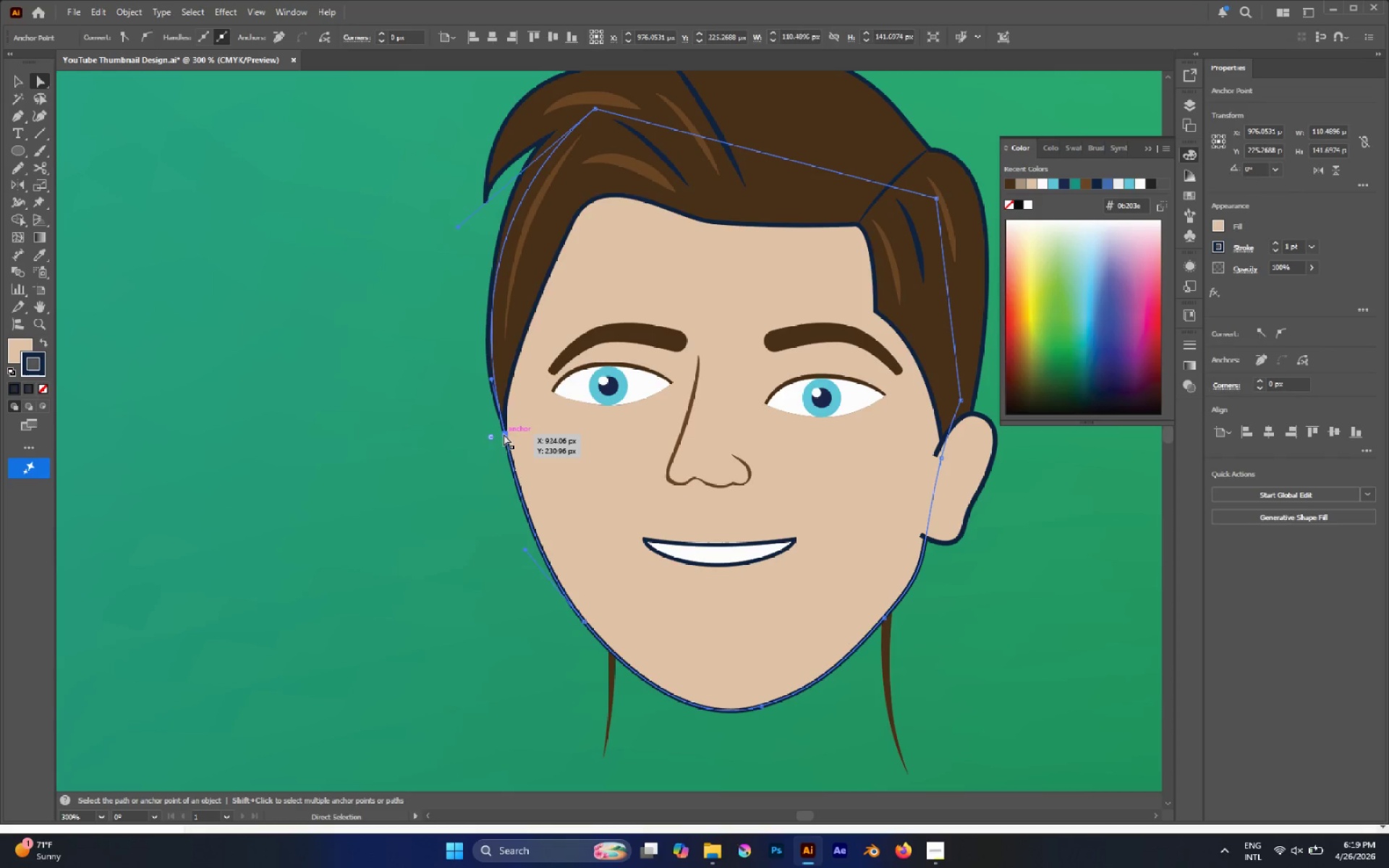 
left_click_drag(start_coordinate=[504, 434], to_coordinate=[518, 421])
 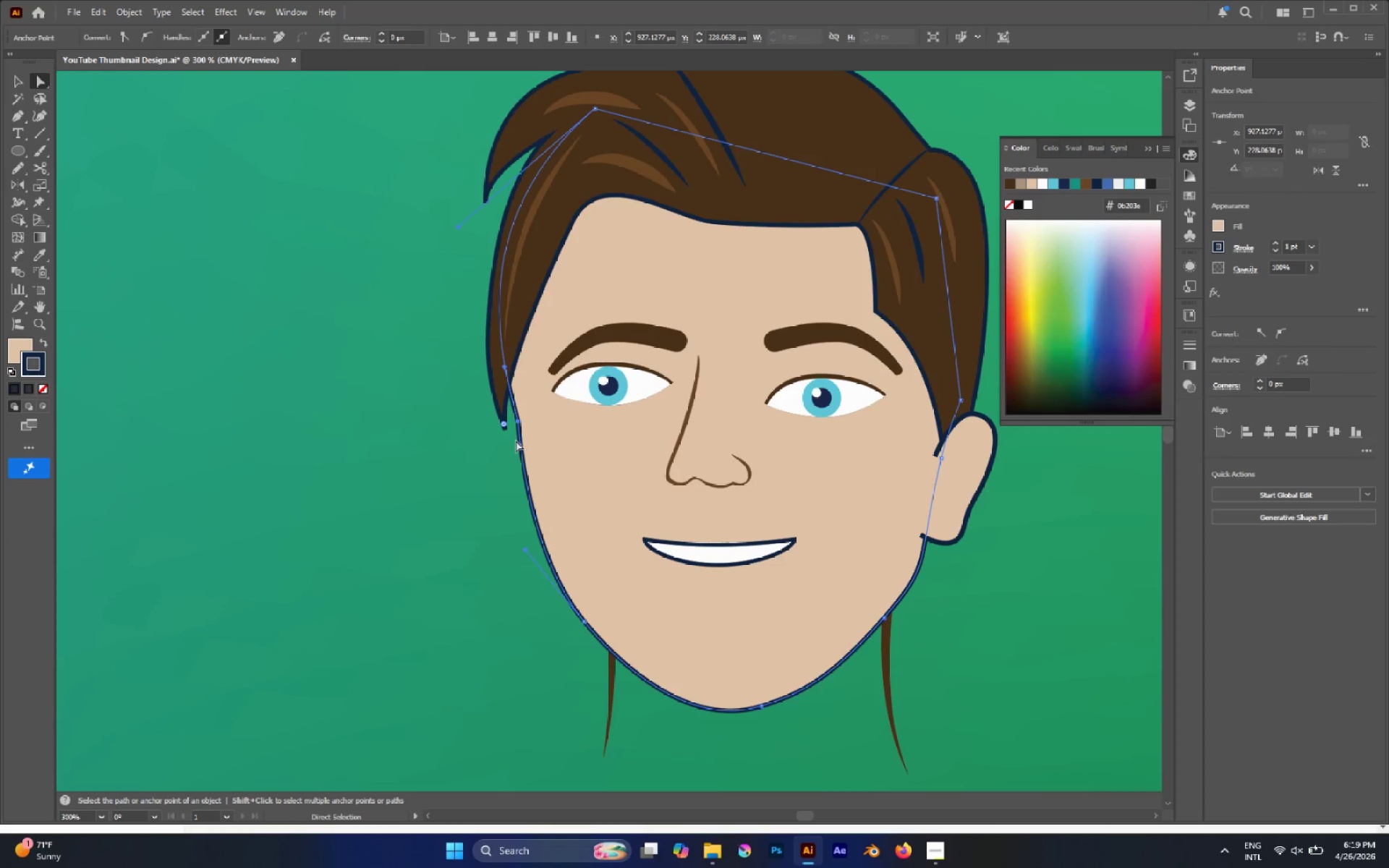 
key(P)
 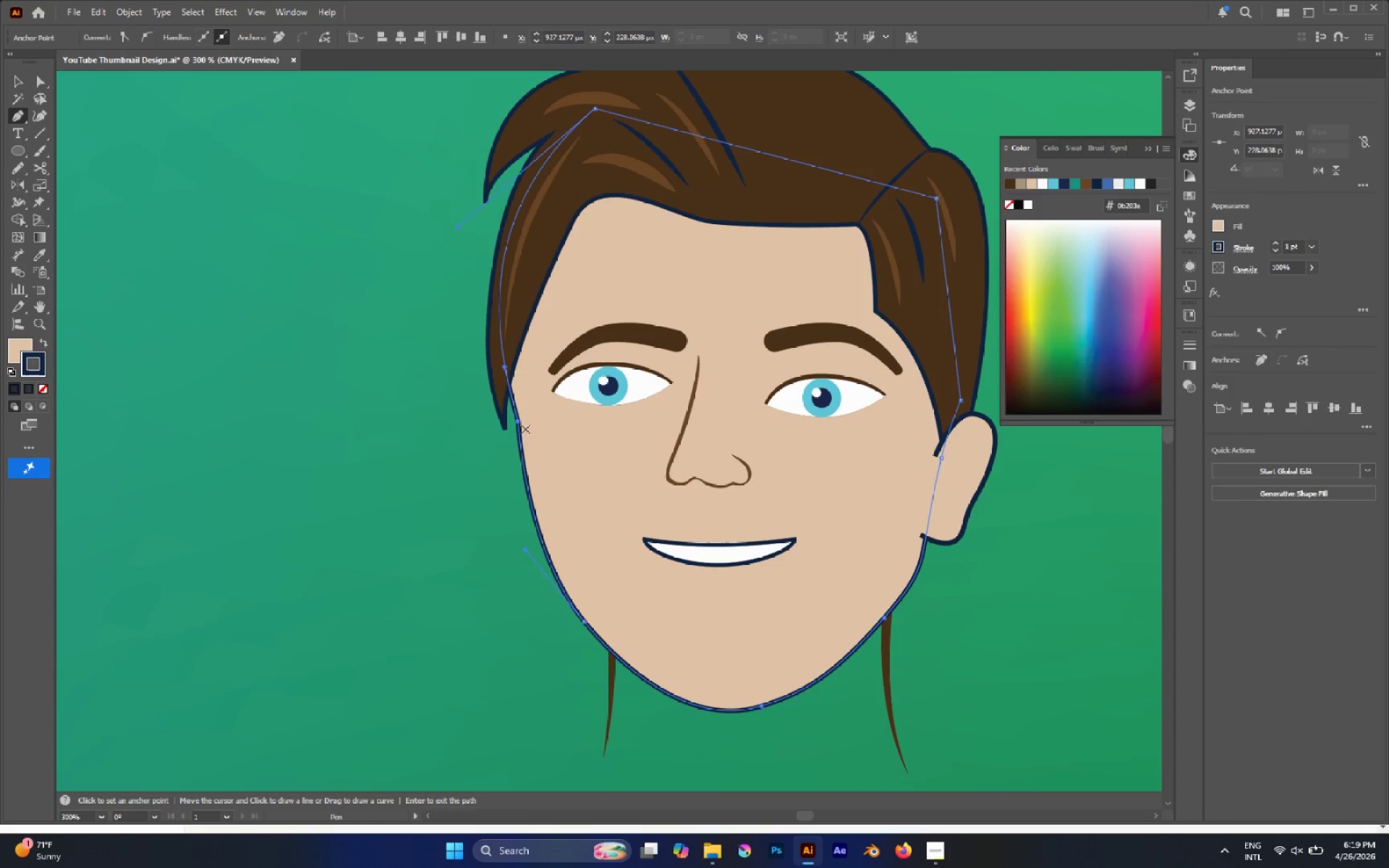 
hold_key(key=AltLeft, duration=3.5)
left_click([519, 424])
 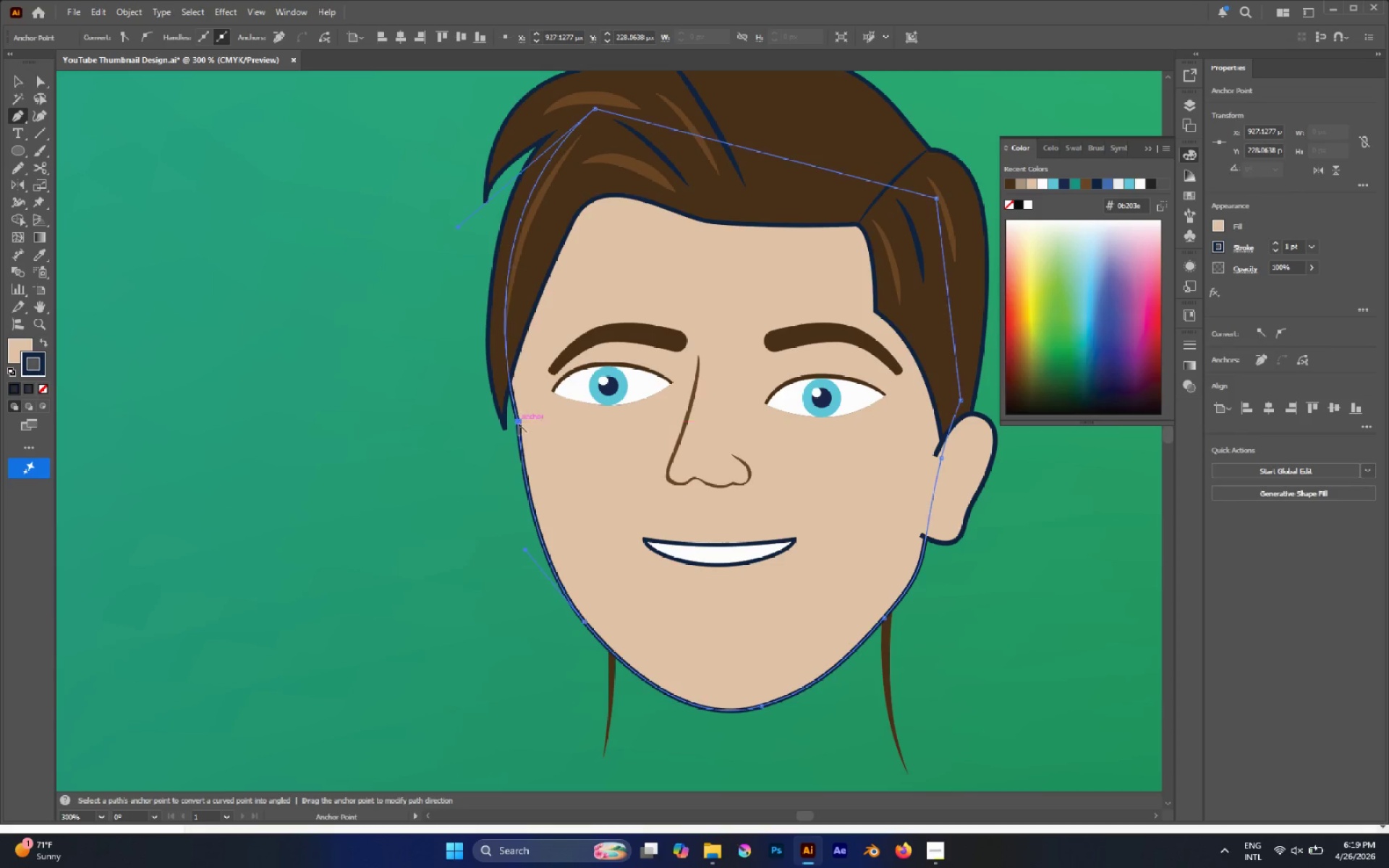 
left_click_drag(start_coordinate=[519, 424], to_coordinate=[496, 409])
 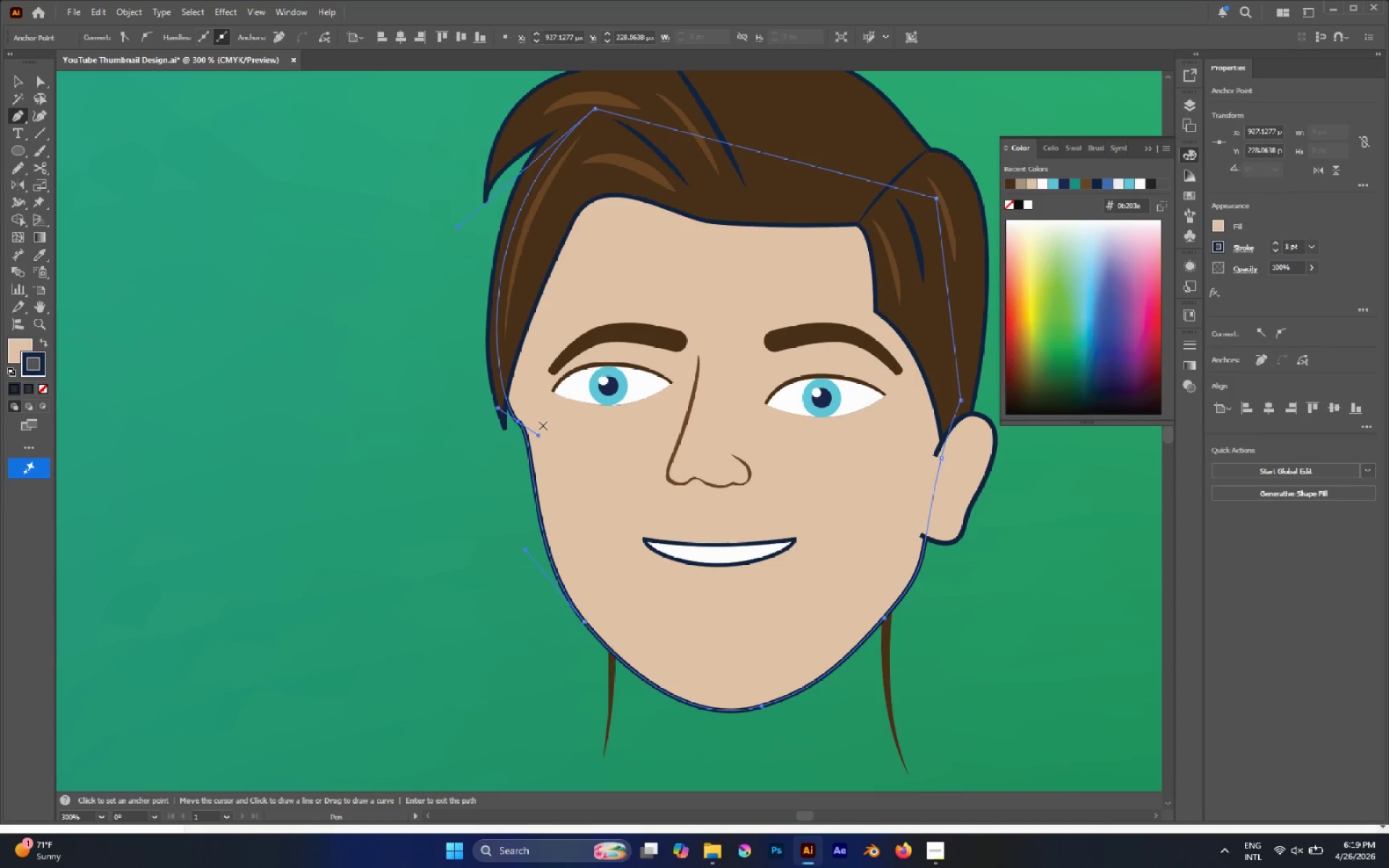 
hold_key(key=AltLeft, duration=4.66)
left_click_drag(start_coordinate=[537, 435], to_coordinate=[541, 535])
 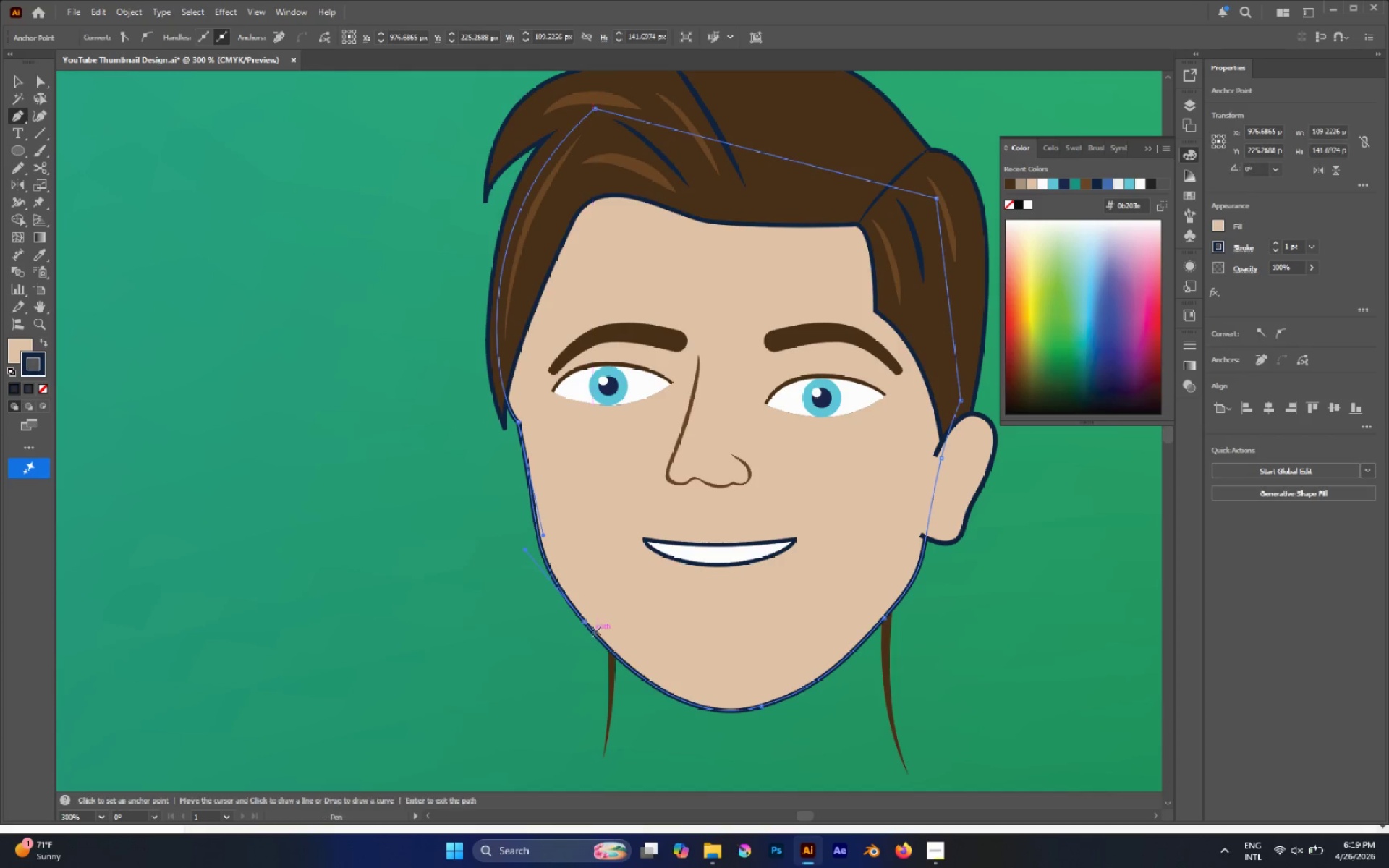 
key(A)
 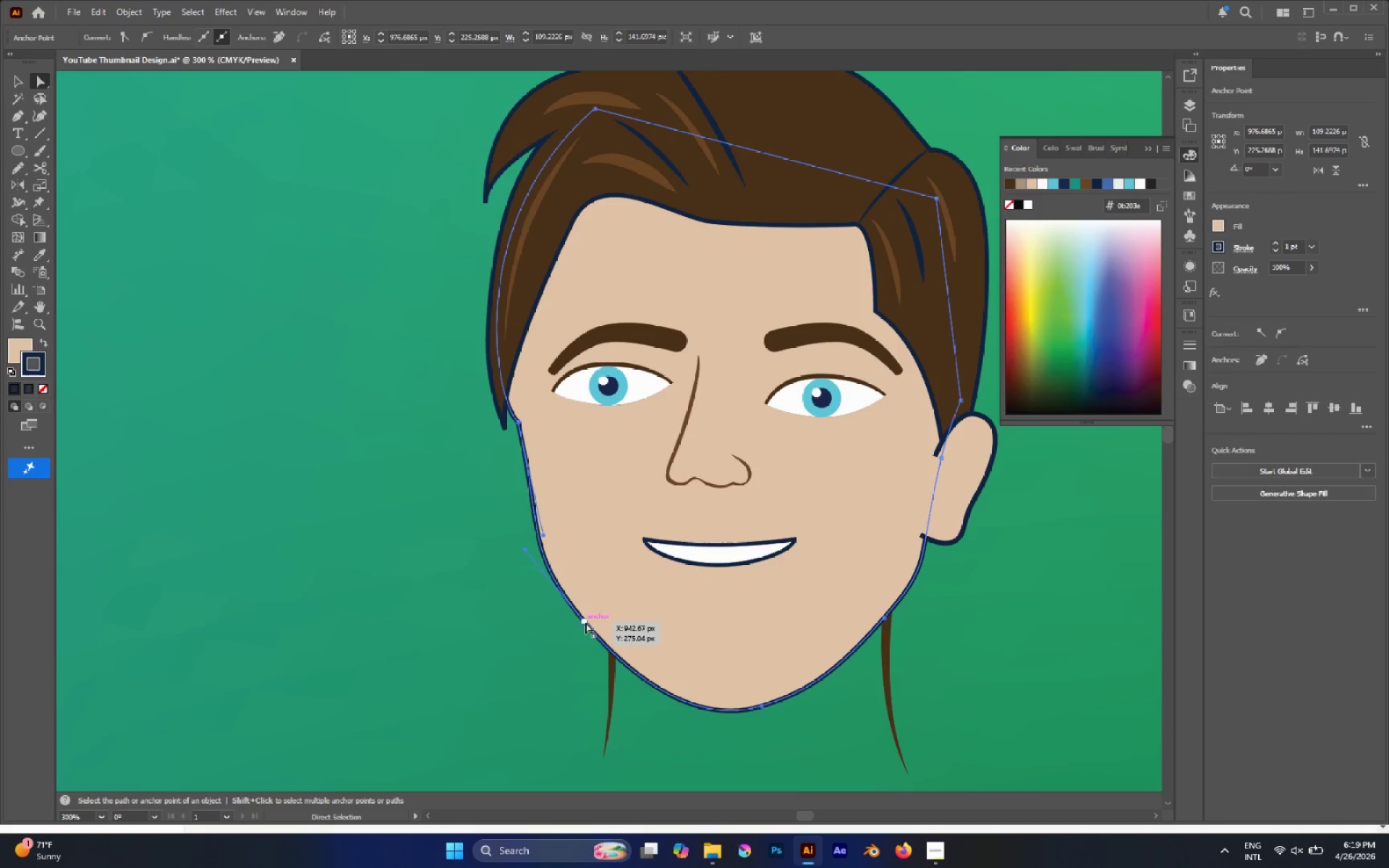 
left_click_drag(start_coordinate=[585, 622], to_coordinate=[587, 634])
 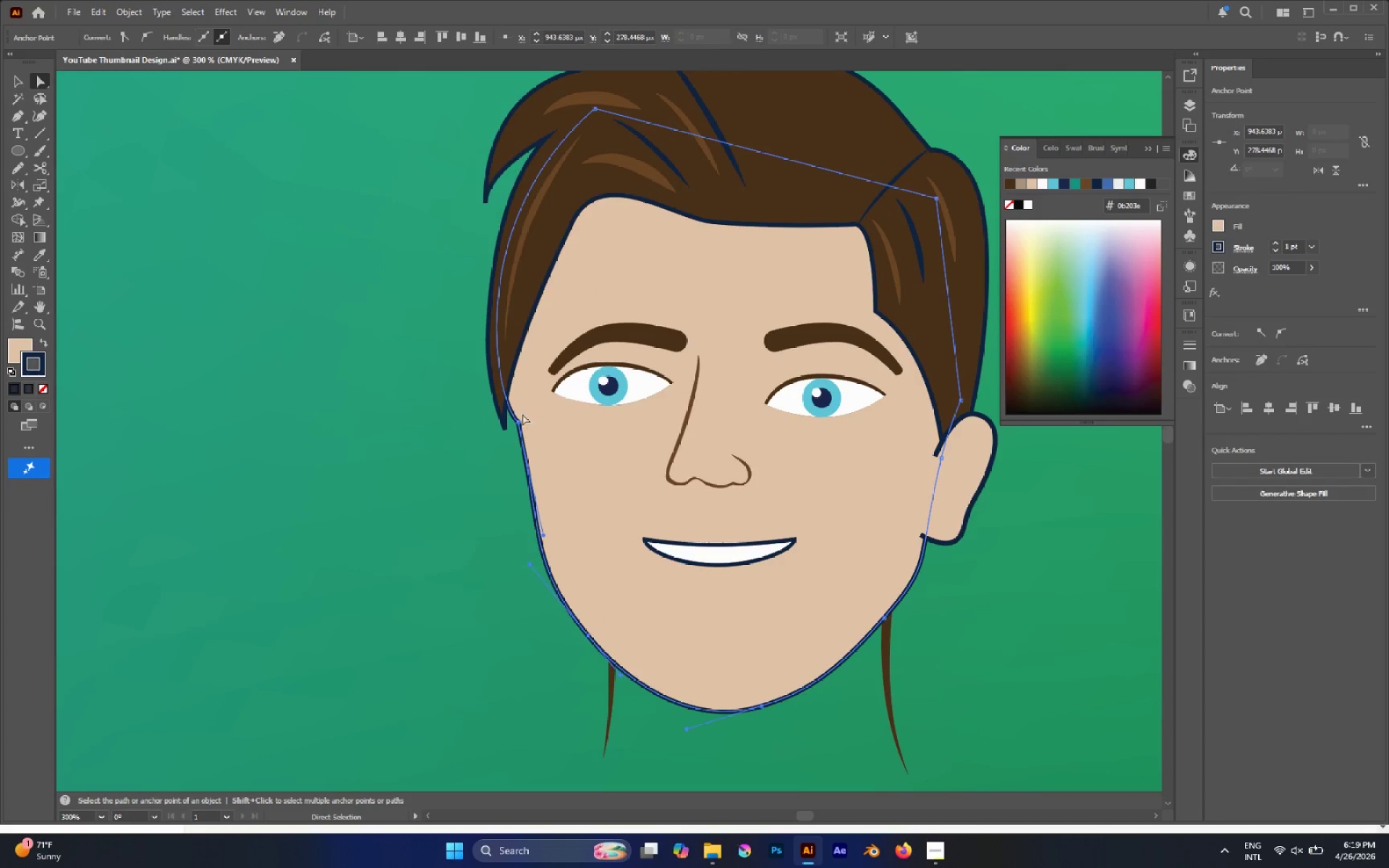 
key(A)
 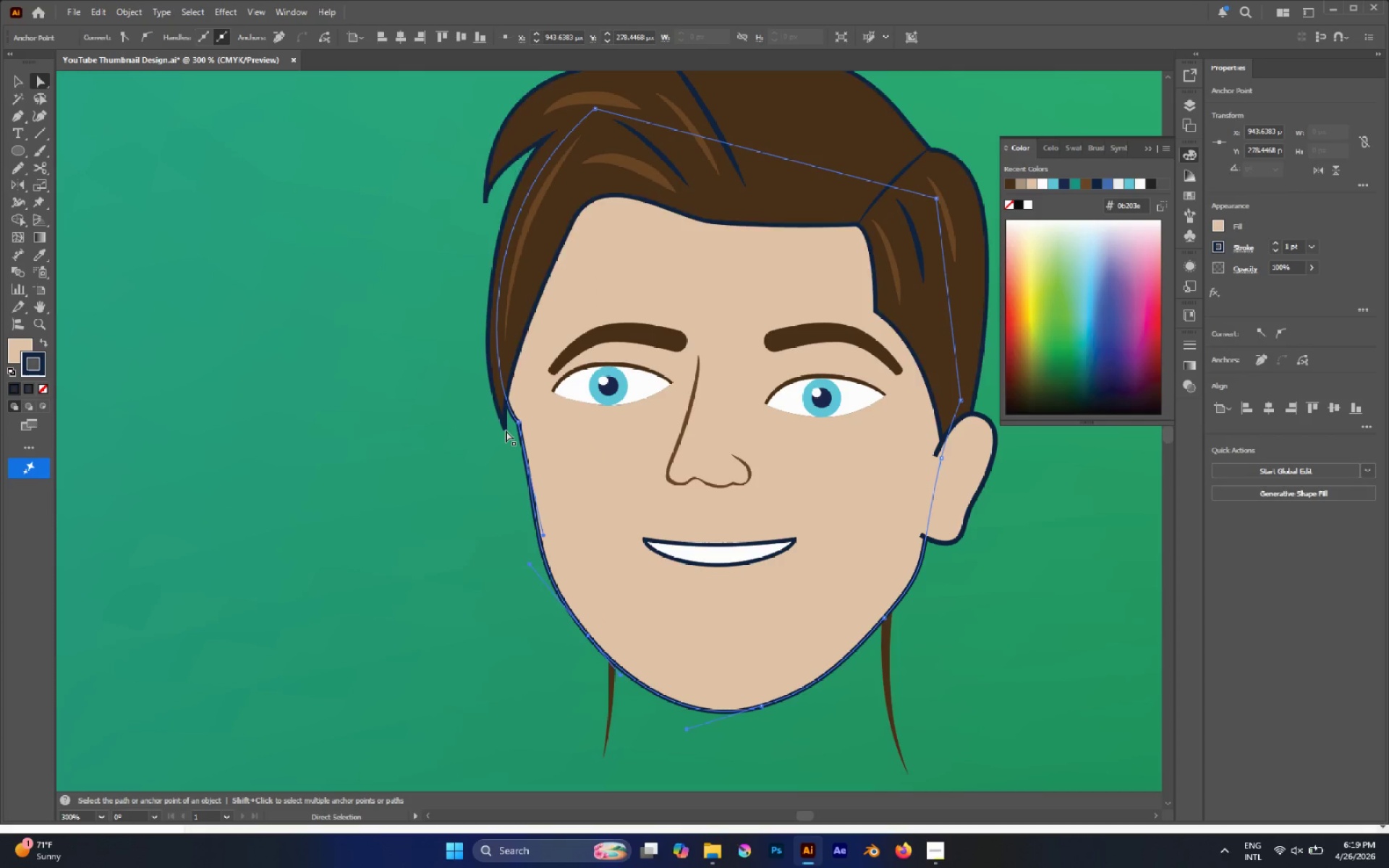 
left_click([505, 430])
 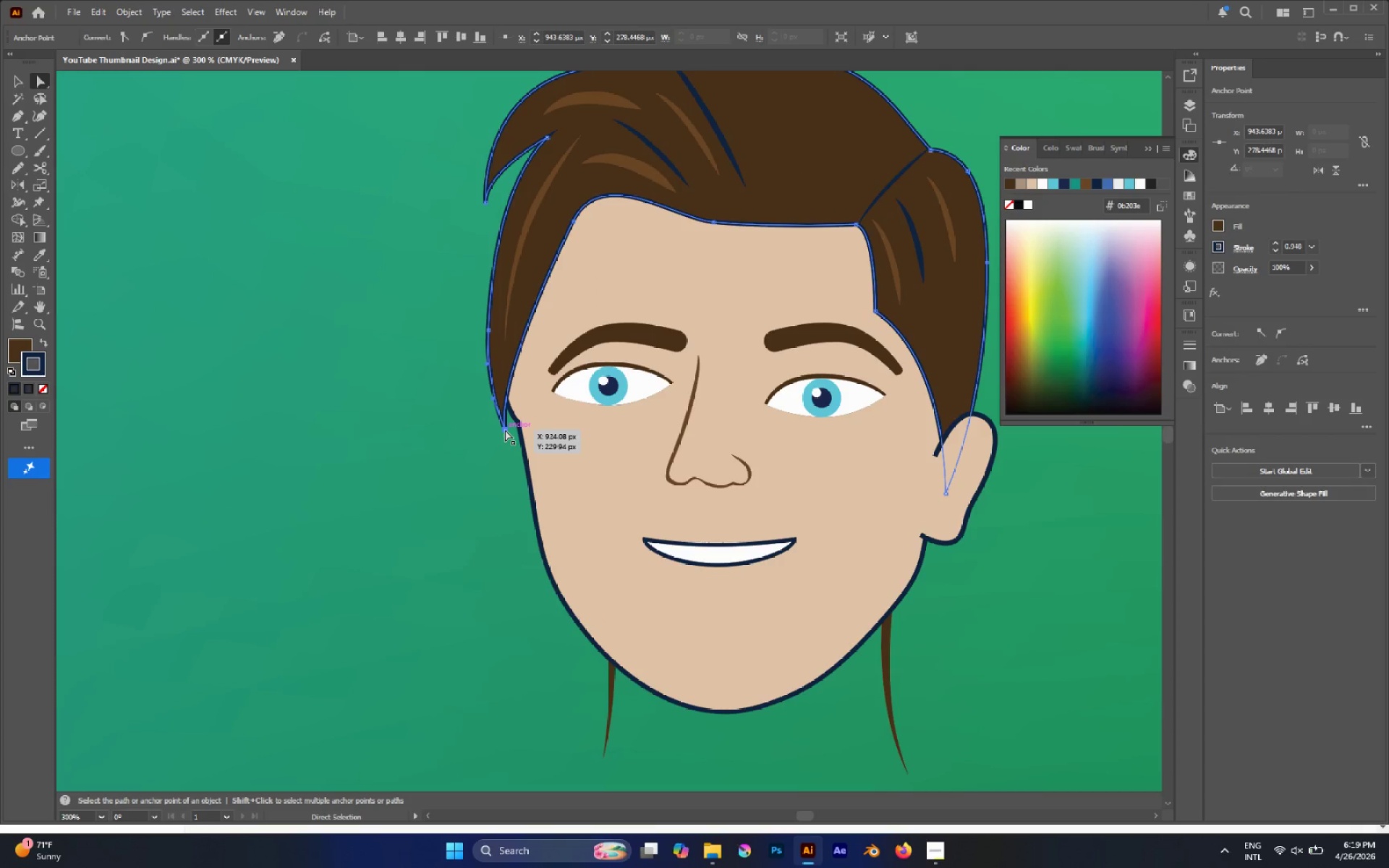 
left_click_drag(start_coordinate=[505, 430], to_coordinate=[518, 422])
 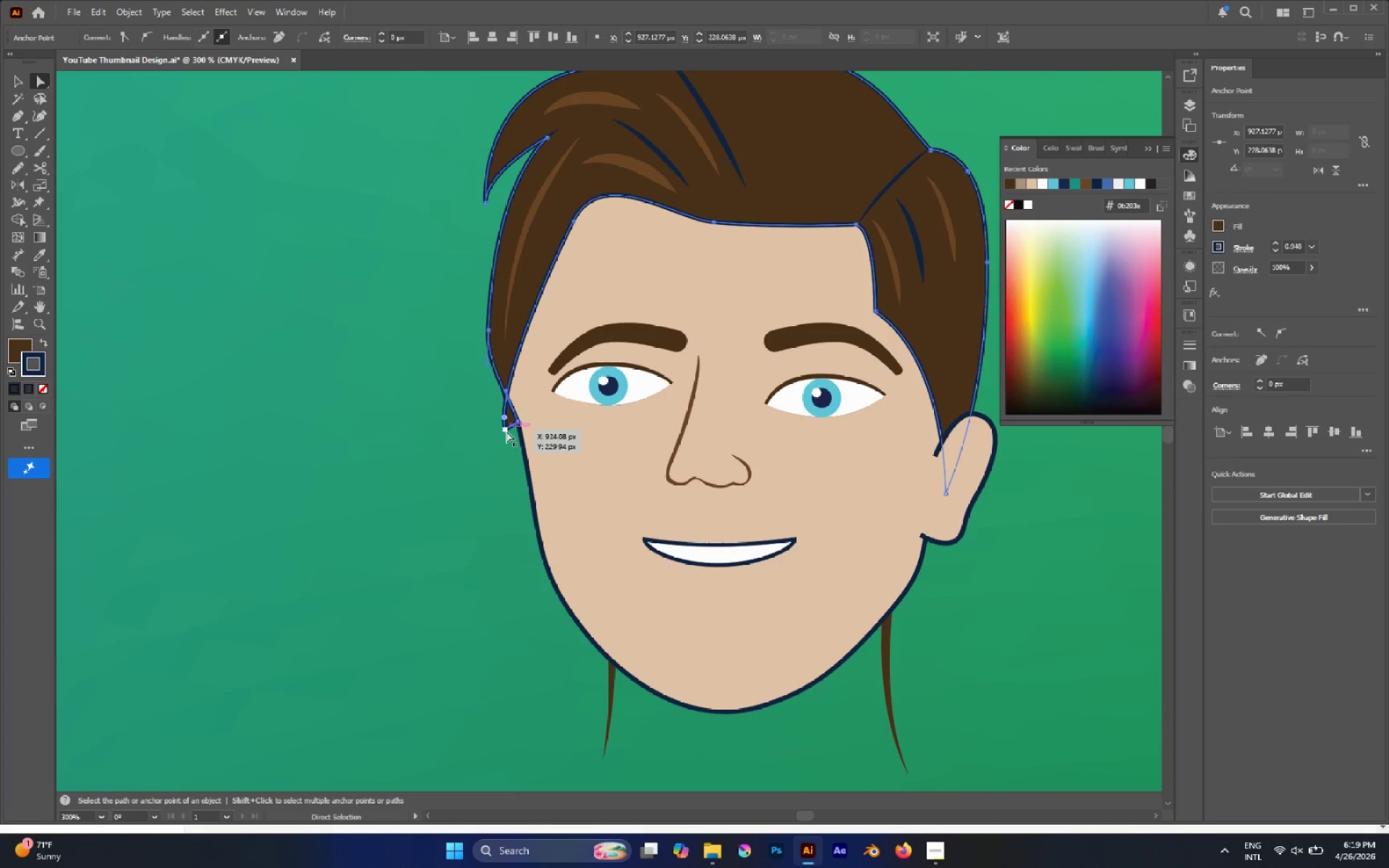 
left_click_drag(start_coordinate=[506, 431], to_coordinate=[519, 422])
 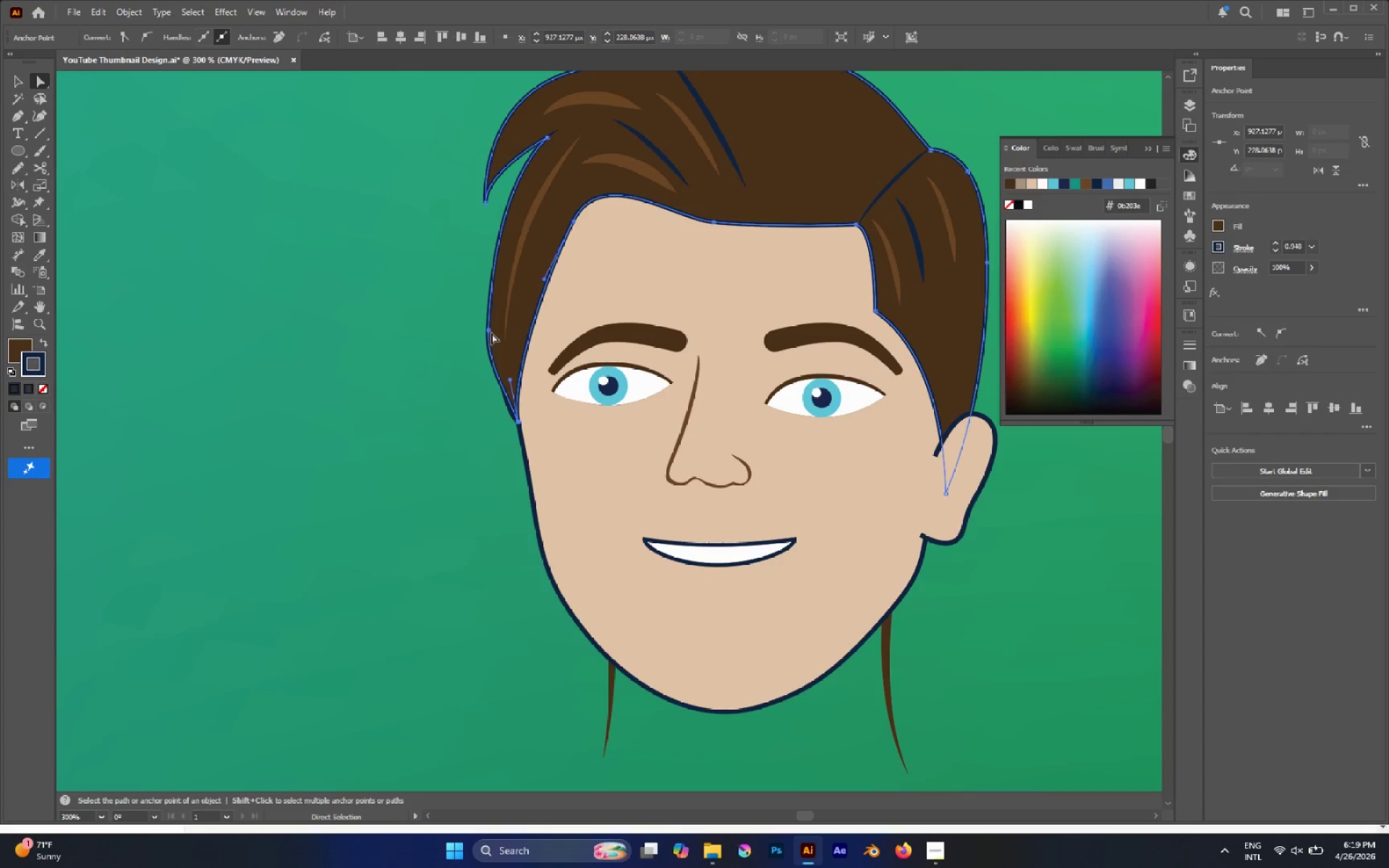 
left_click([488, 331])
 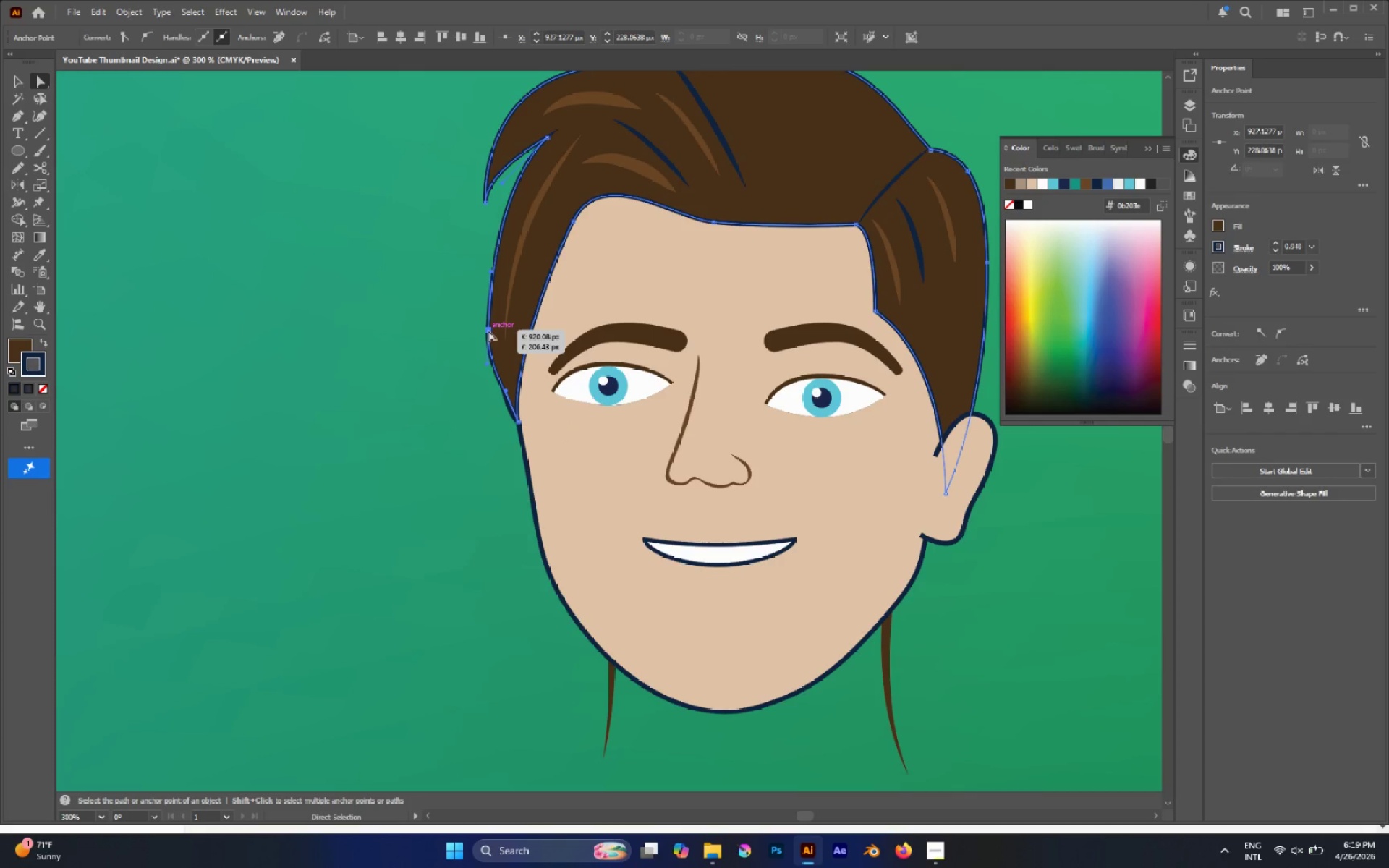 
left_click_drag(start_coordinate=[488, 331], to_coordinate=[490, 312])
 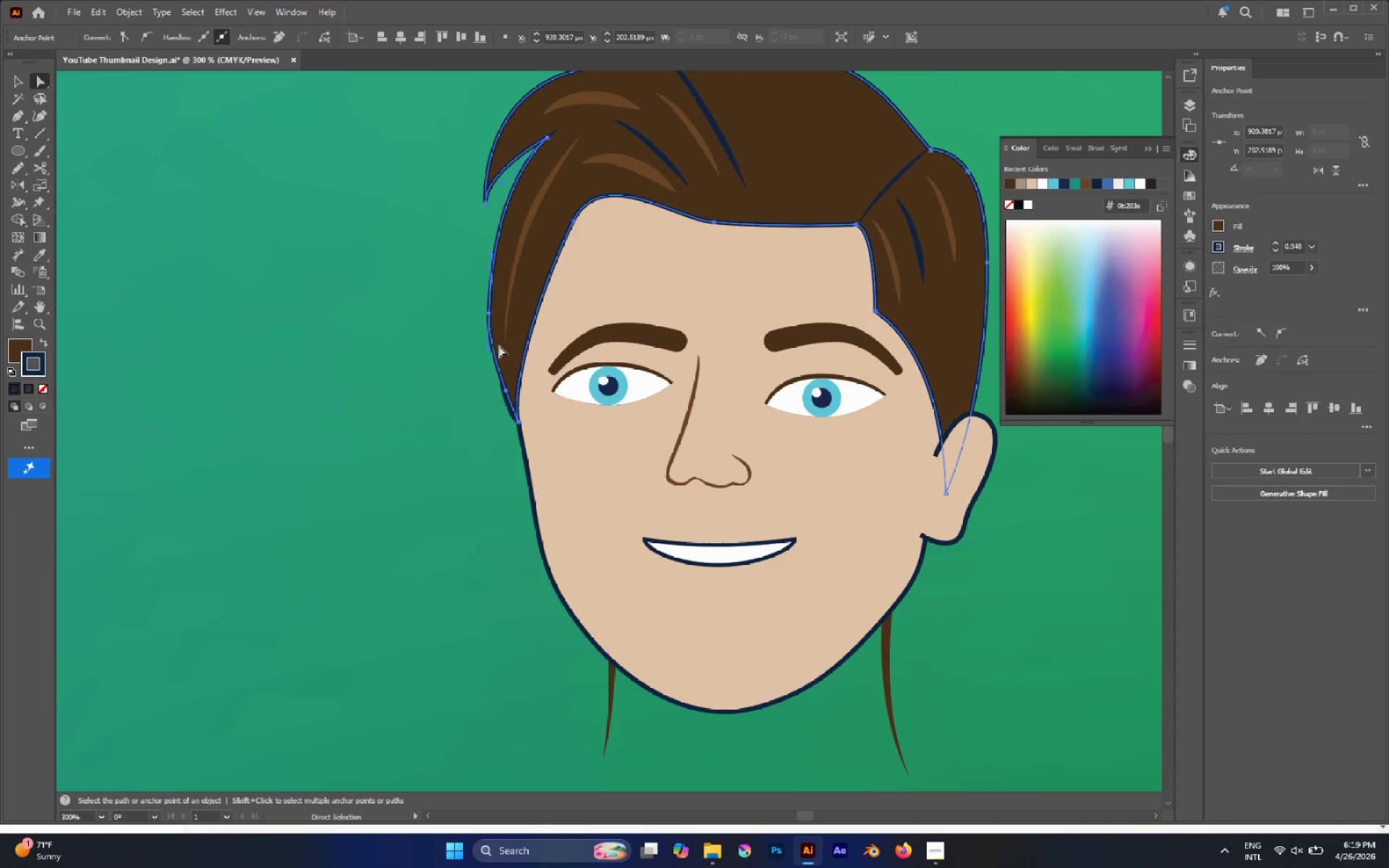 
hold_key(key=AltLeft, duration=0.41)
scroll: coordinate [498, 312], scroll_direction: up, amount: 2.0
 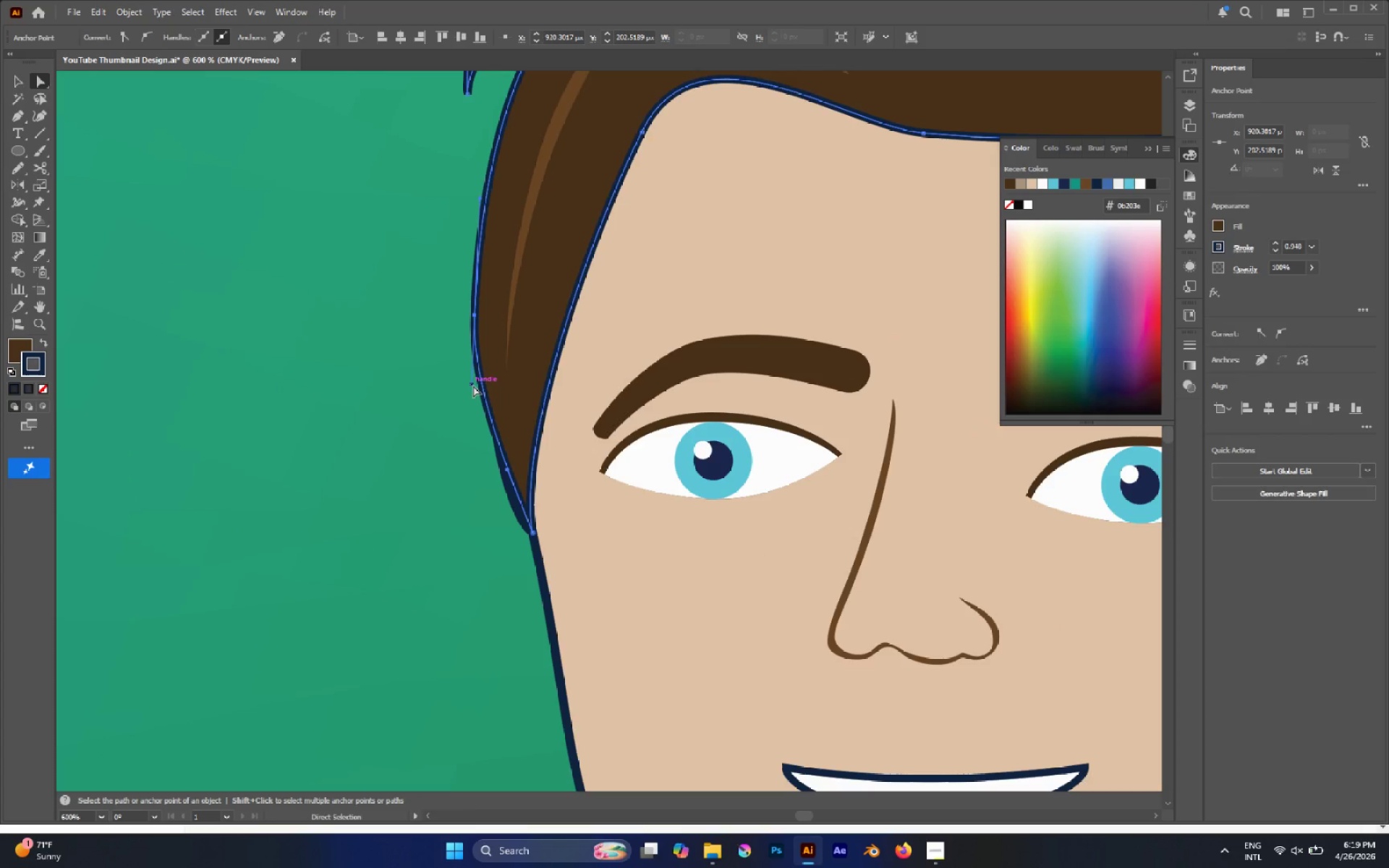 
left_click_drag(start_coordinate=[473, 386], to_coordinate=[472, 431])
 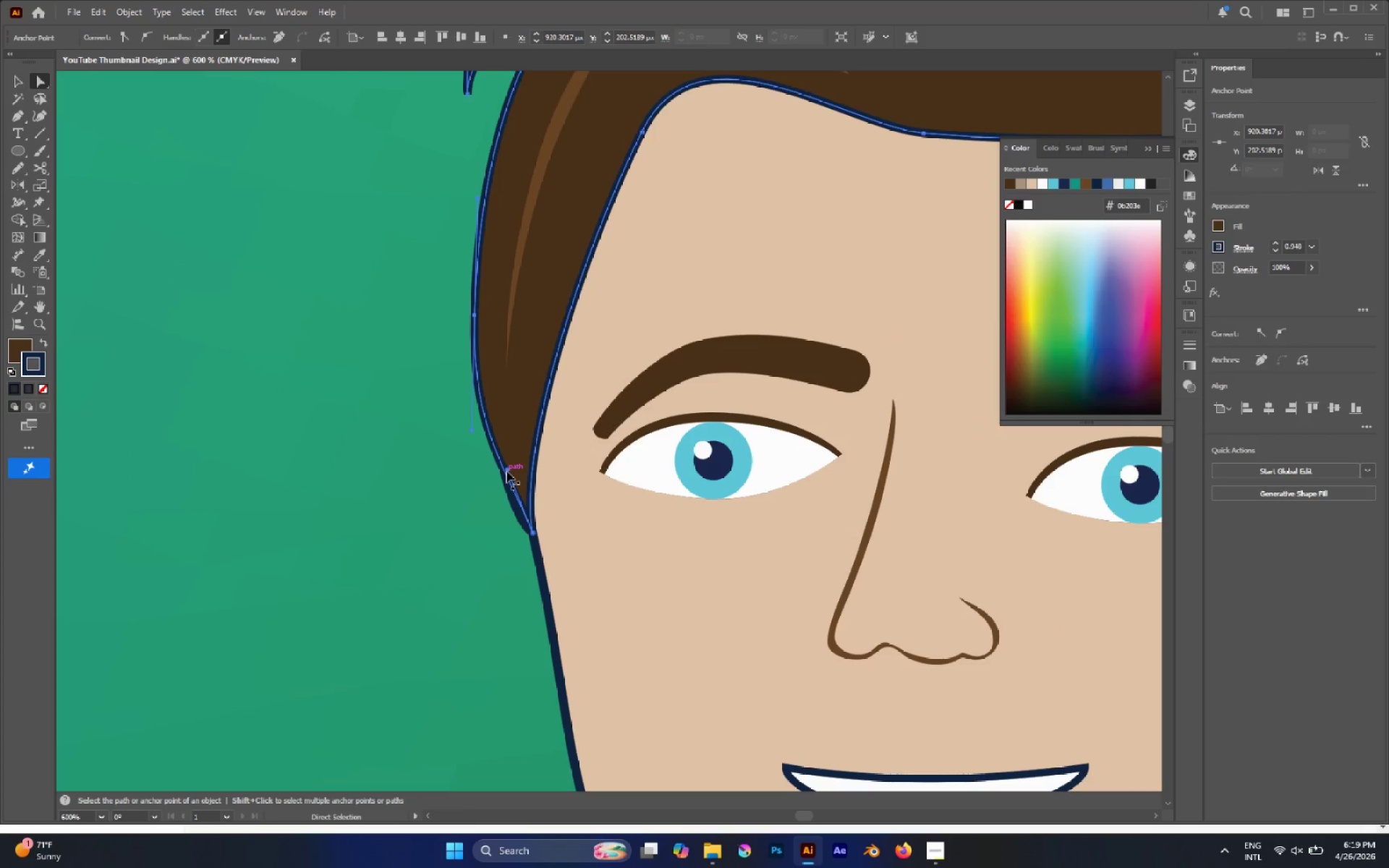 
left_click_drag(start_coordinate=[506, 471], to_coordinate=[505, 496])
 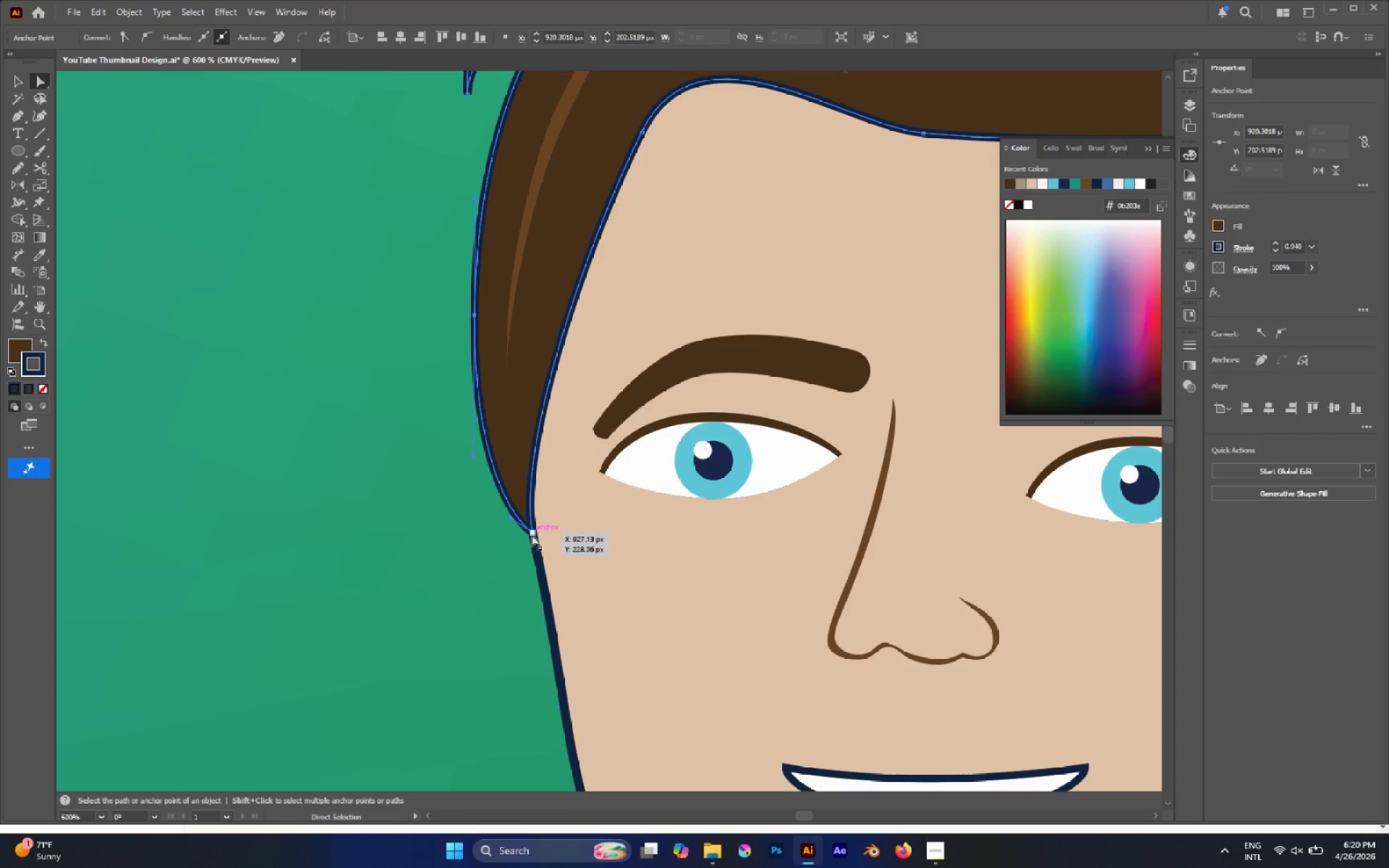 
left_click([532, 532])
 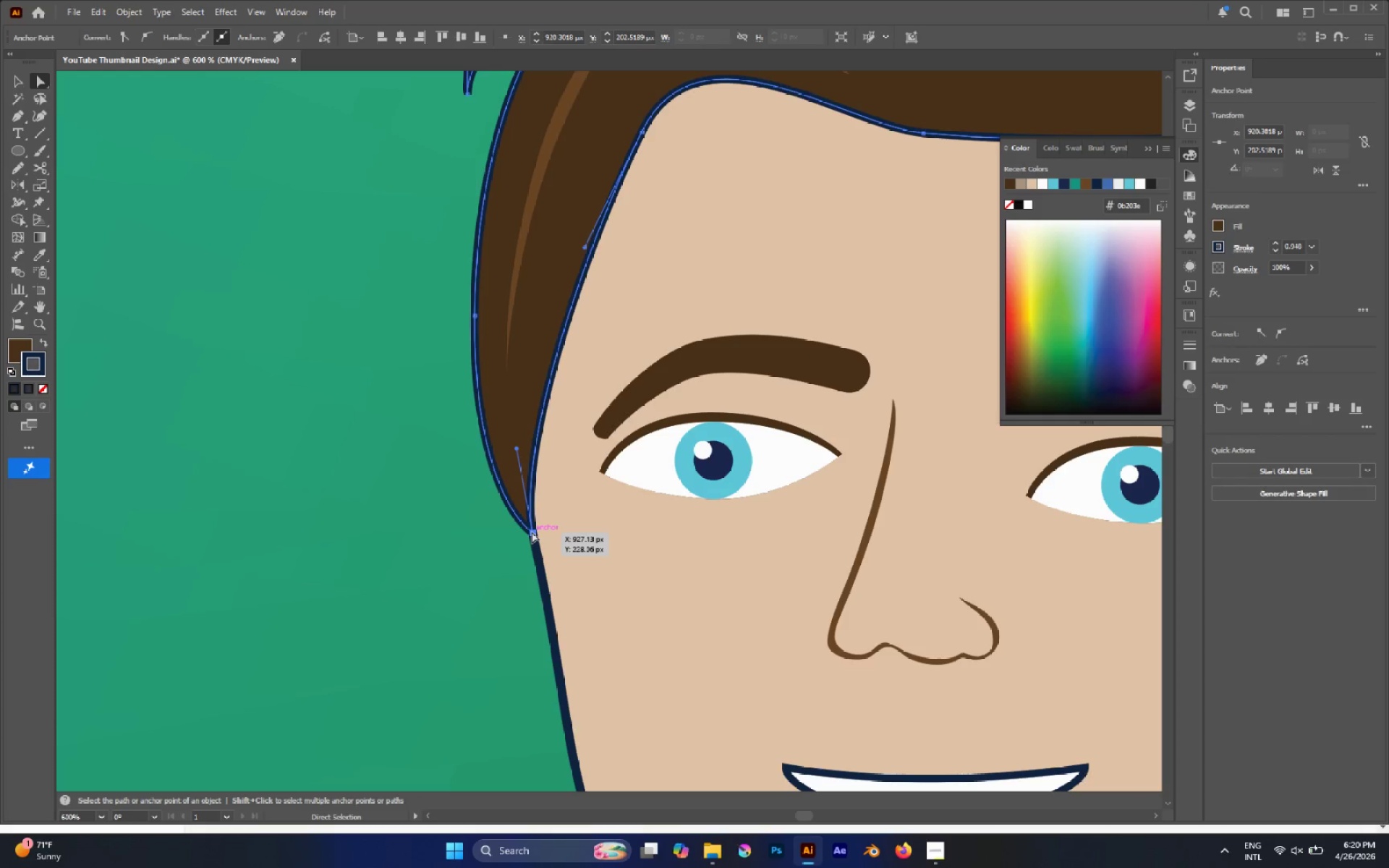 
left_click_drag(start_coordinate=[532, 532], to_coordinate=[532, 539])
 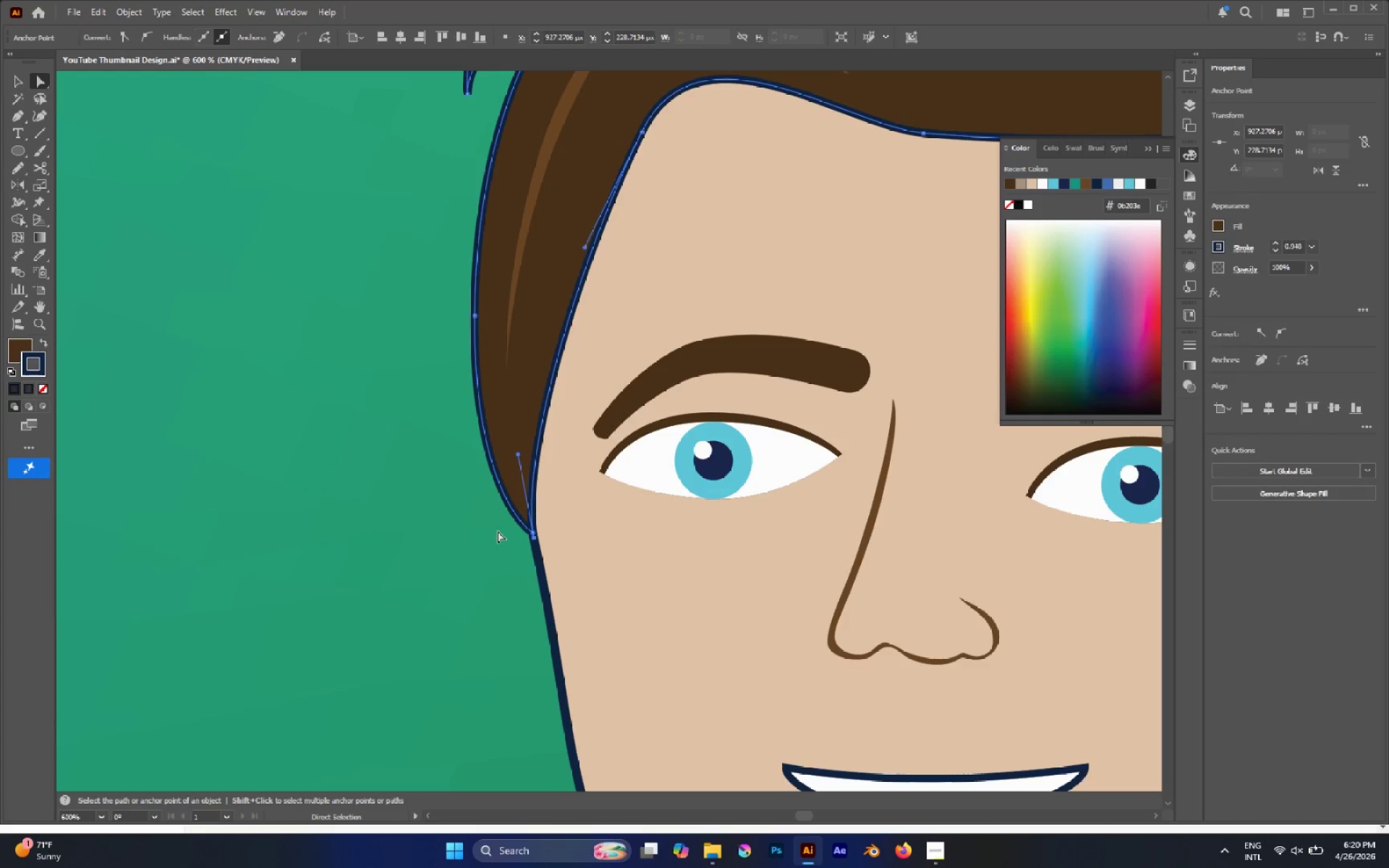 
left_click([498, 531])
 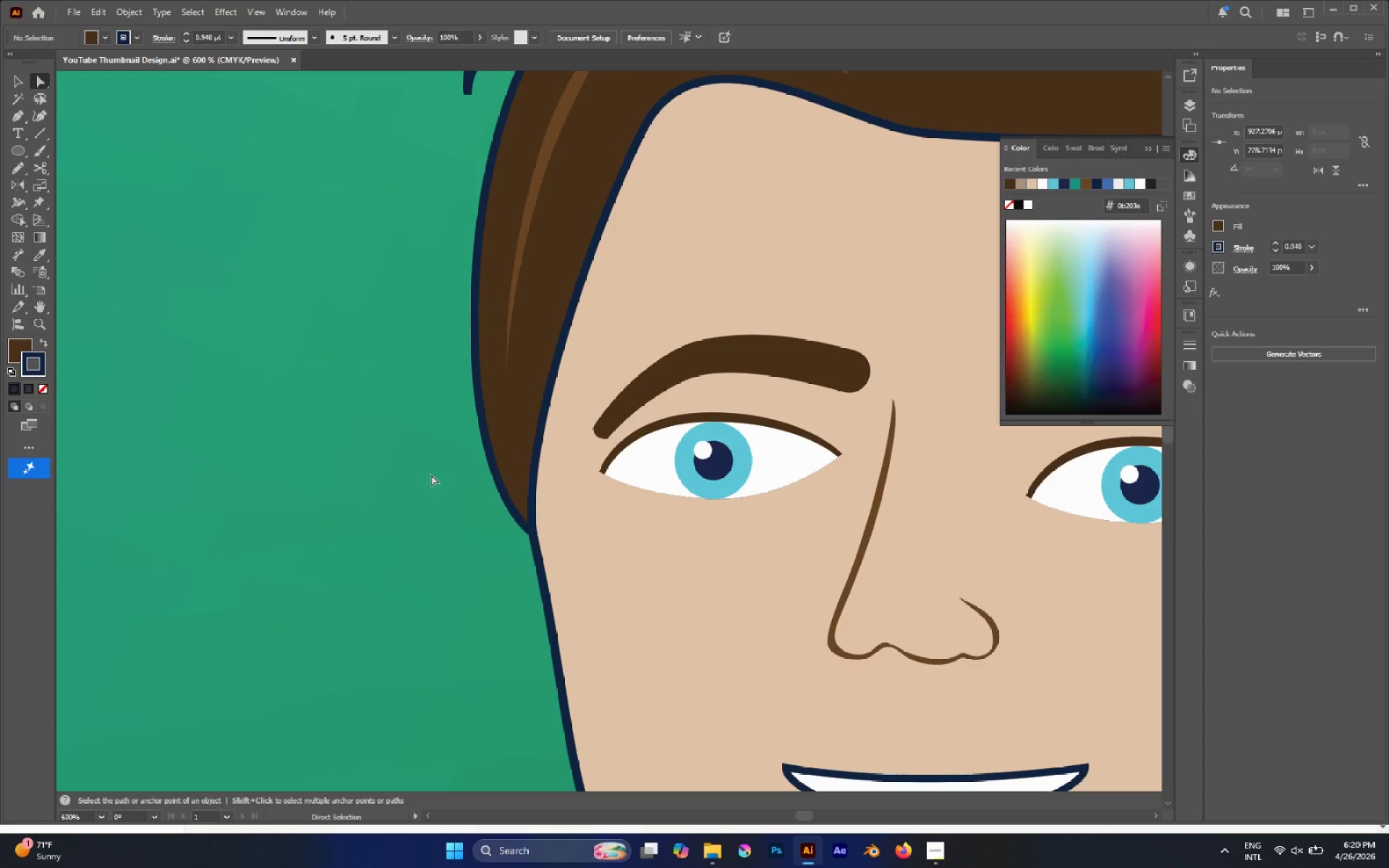 
hold_key(key=AltLeft, duration=0.94)
scroll: coordinate [386, 429], scroll_direction: down, amount: 3.0
 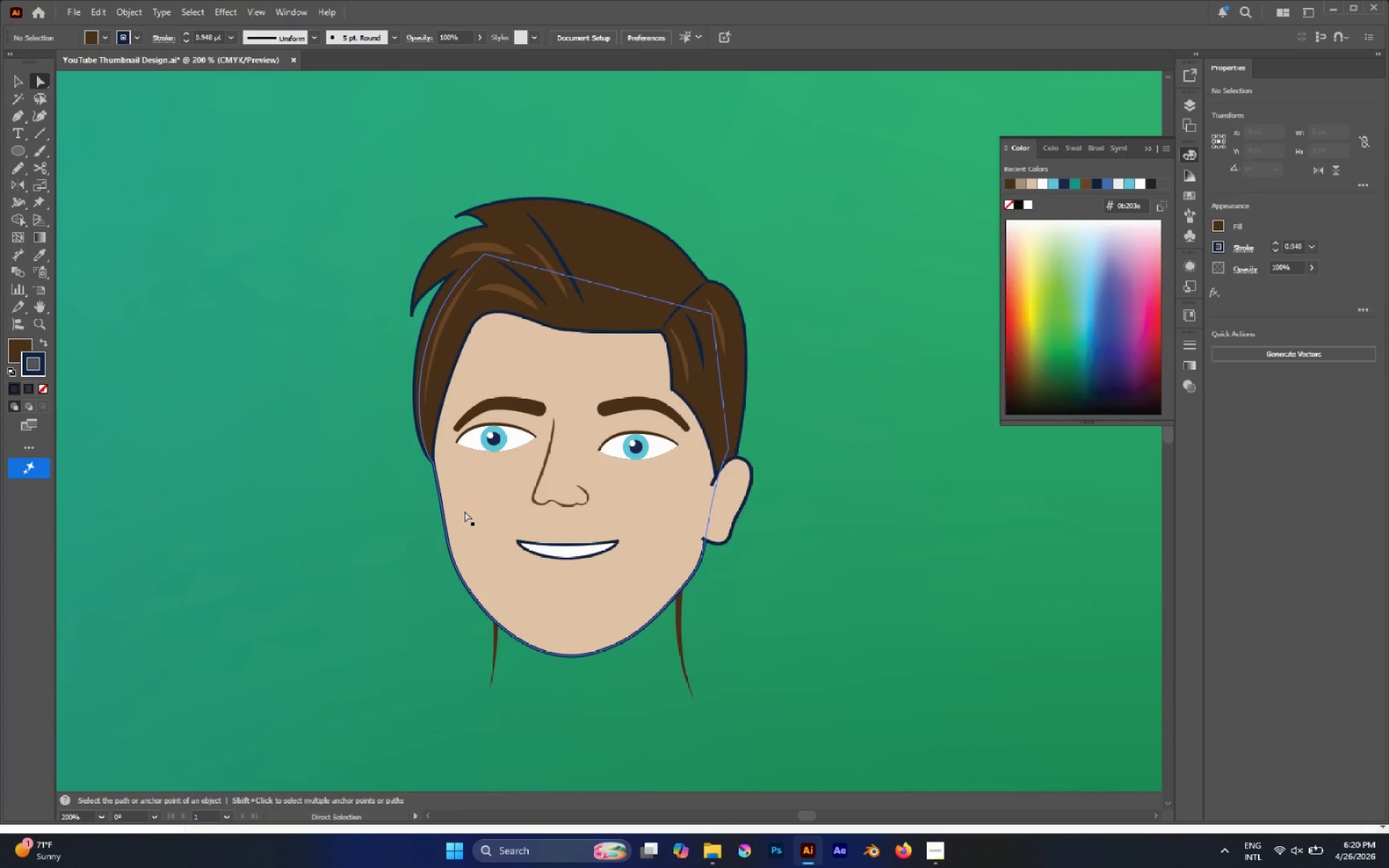 
left_click([465, 513])
 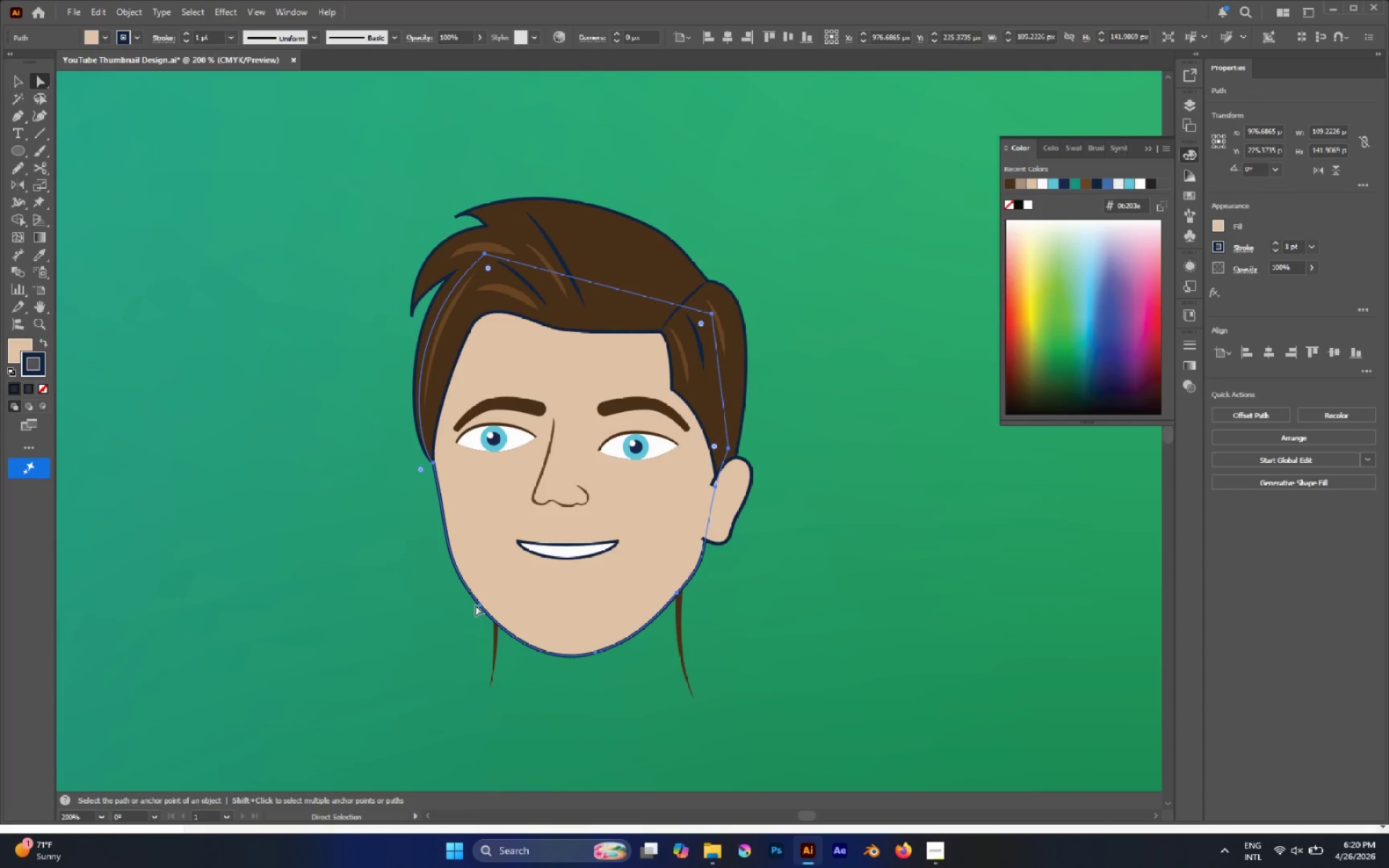 
left_click([478, 603])
 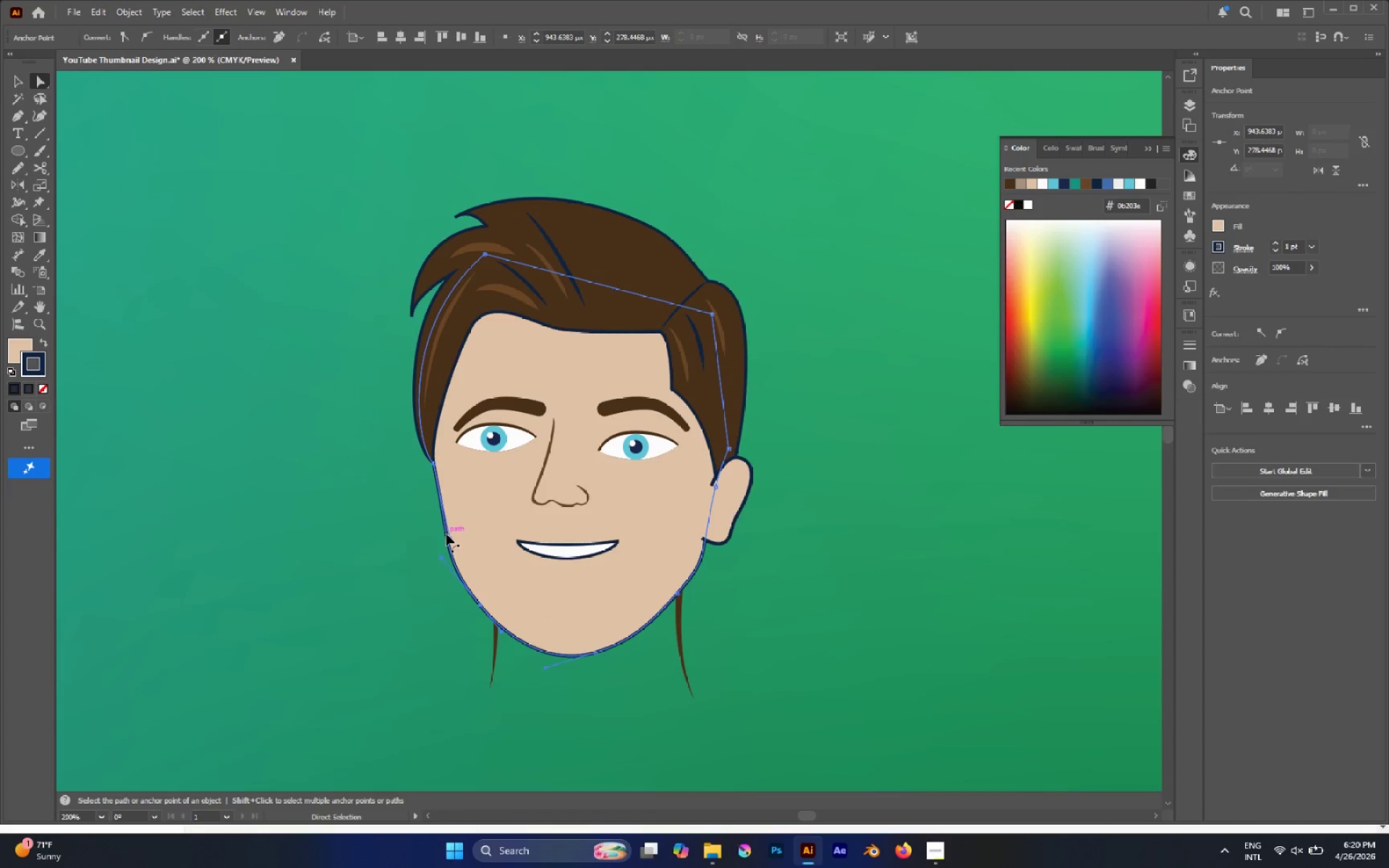 
left_click_drag(start_coordinate=[449, 537], to_coordinate=[444, 537])
 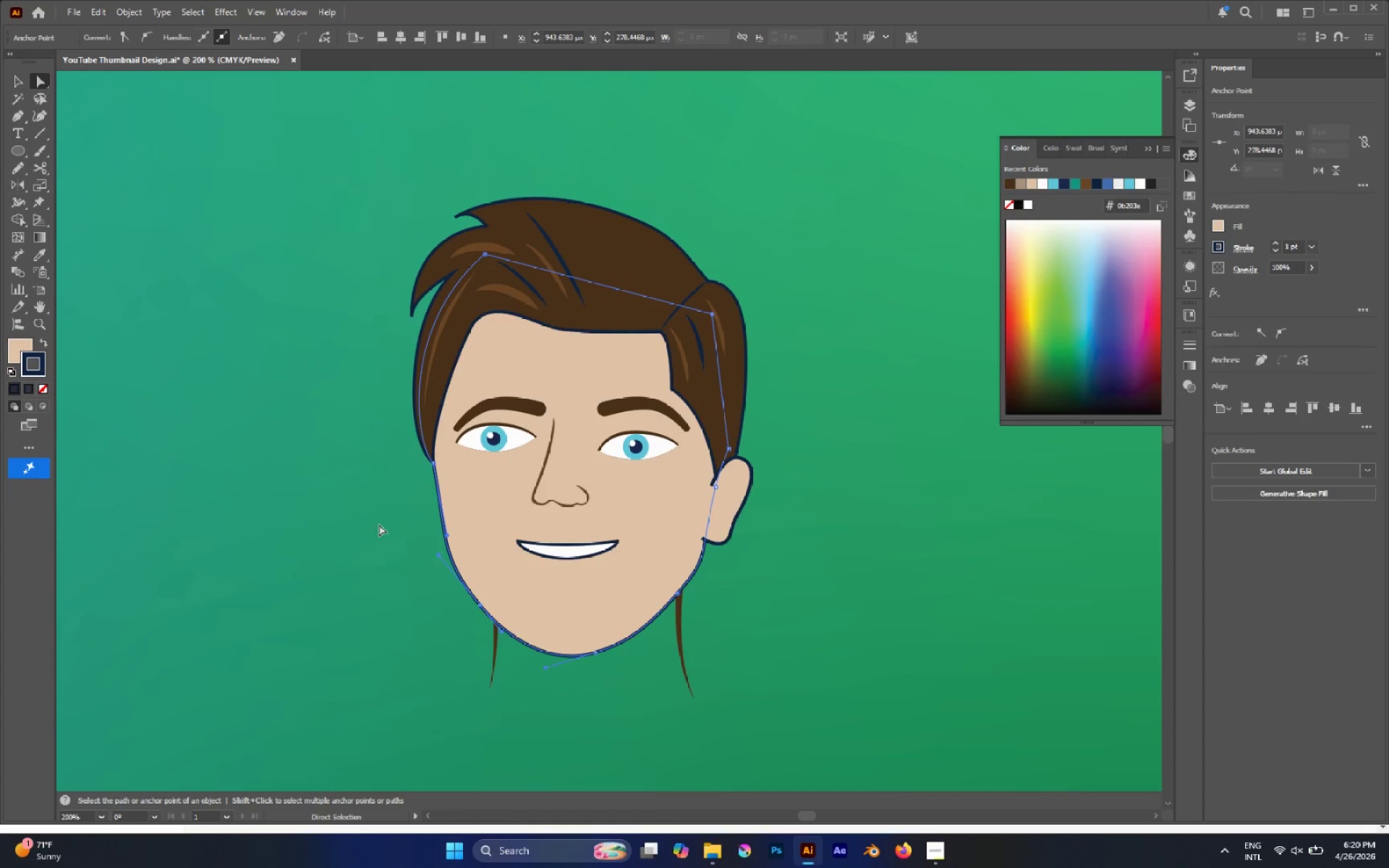 
left_click([379, 524])
 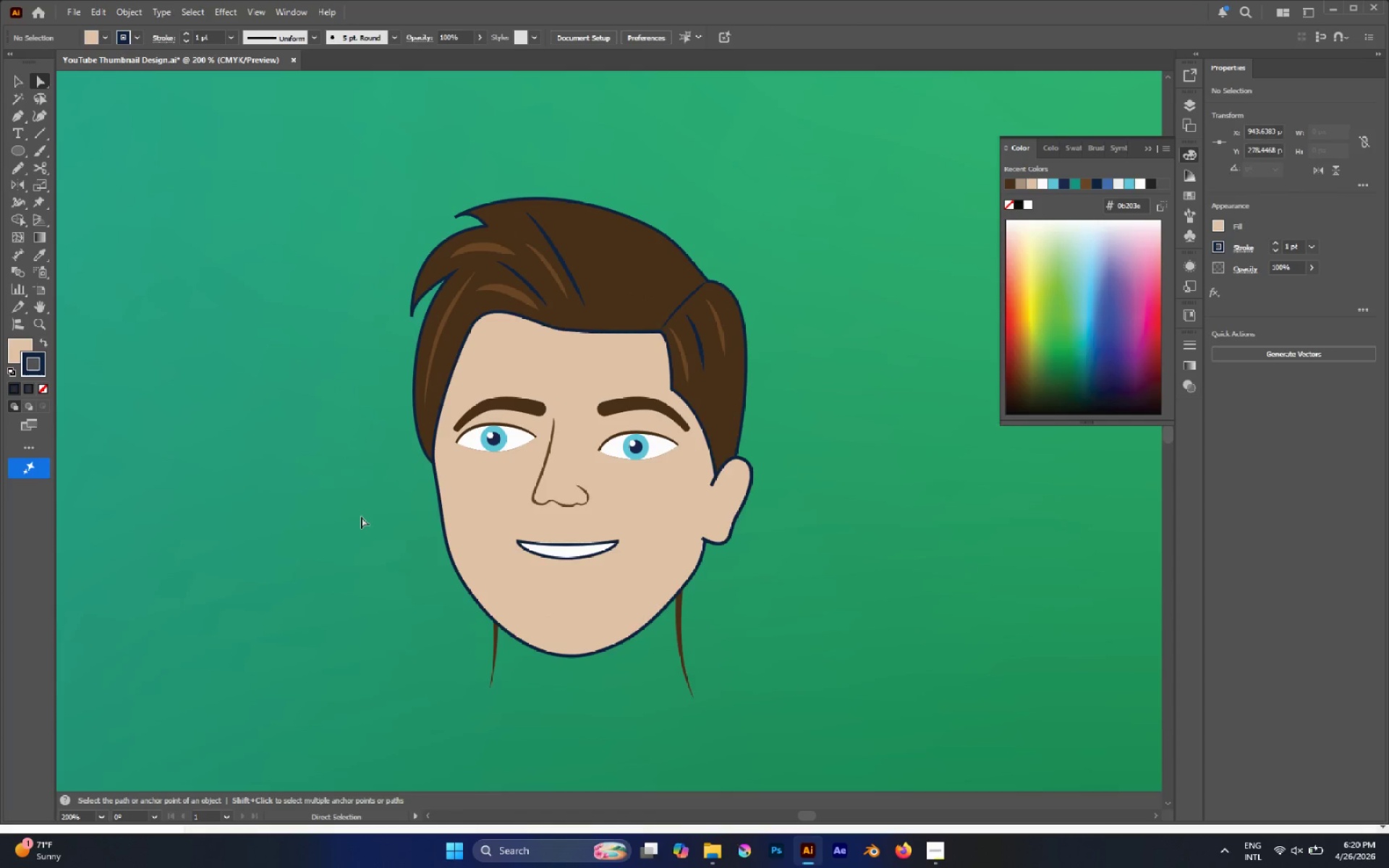 
hold_key(key=AltLeft, duration=0.83)
scroll: coordinate [354, 511], scroll_direction: down, amount: 4.0
 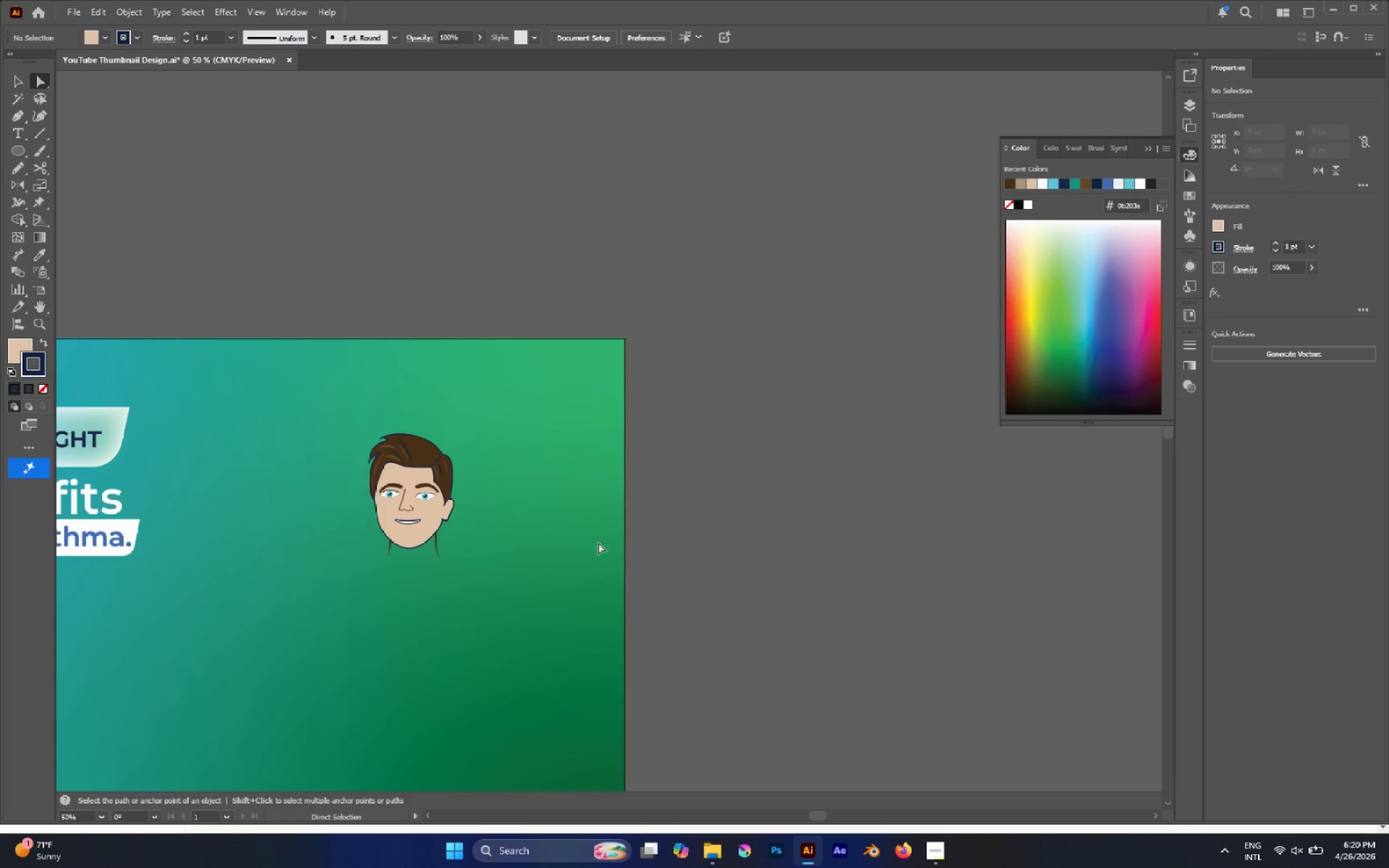 
hold_key(key=AltLeft, duration=1.03)
 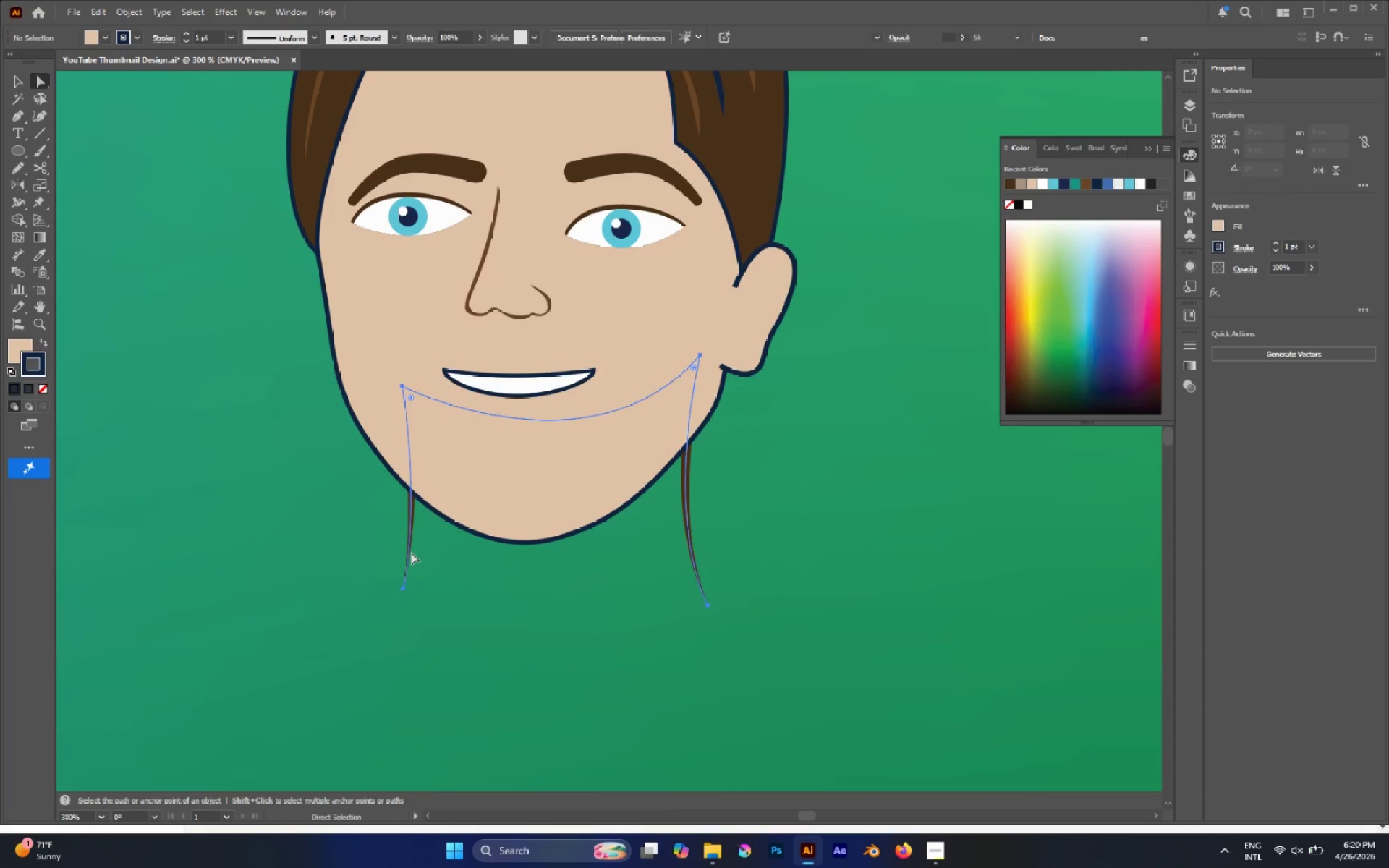 
left_click([412, 553])
 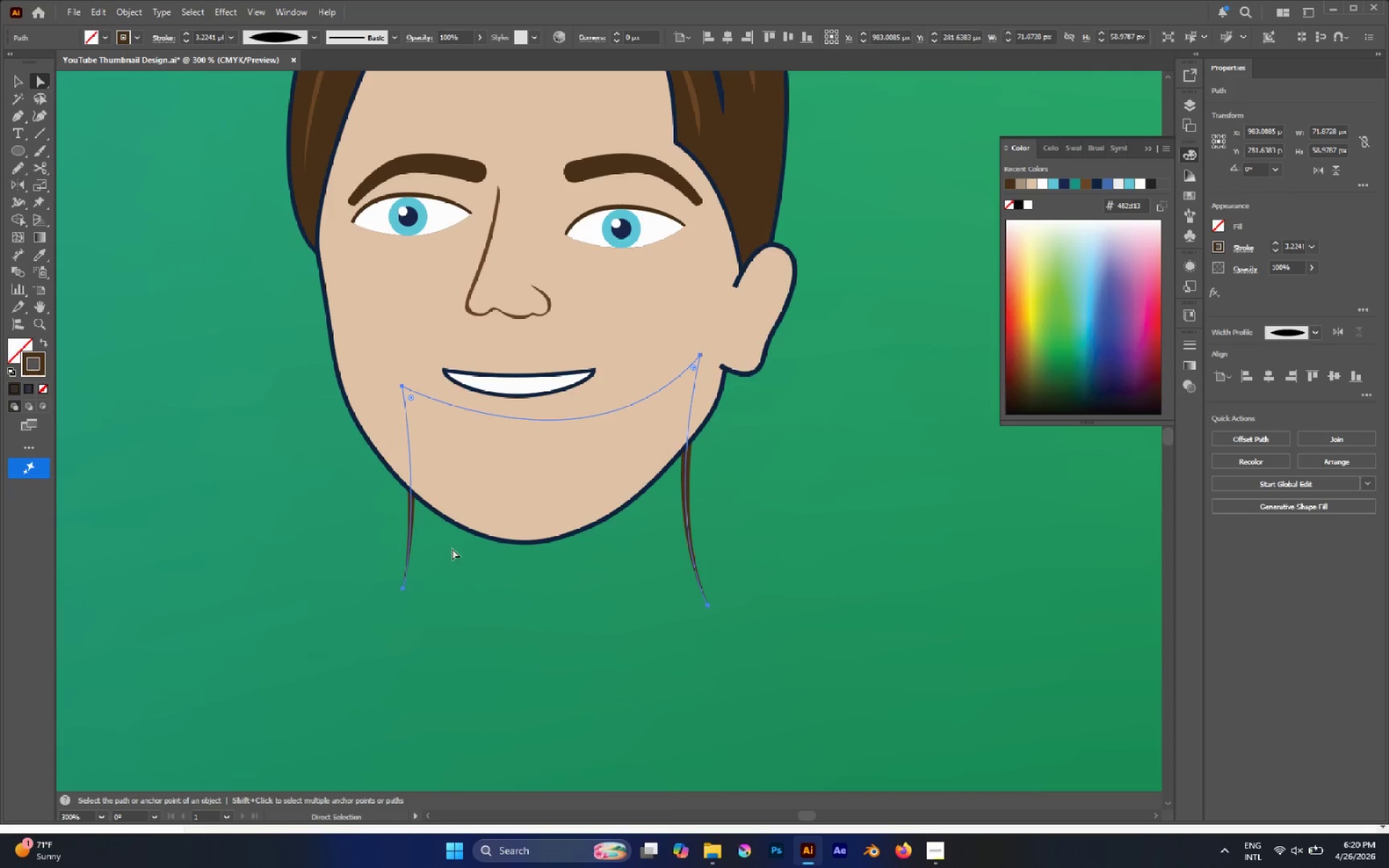 
scroll: coordinate [412, 553], scroll_direction: up, amount: 5.0
 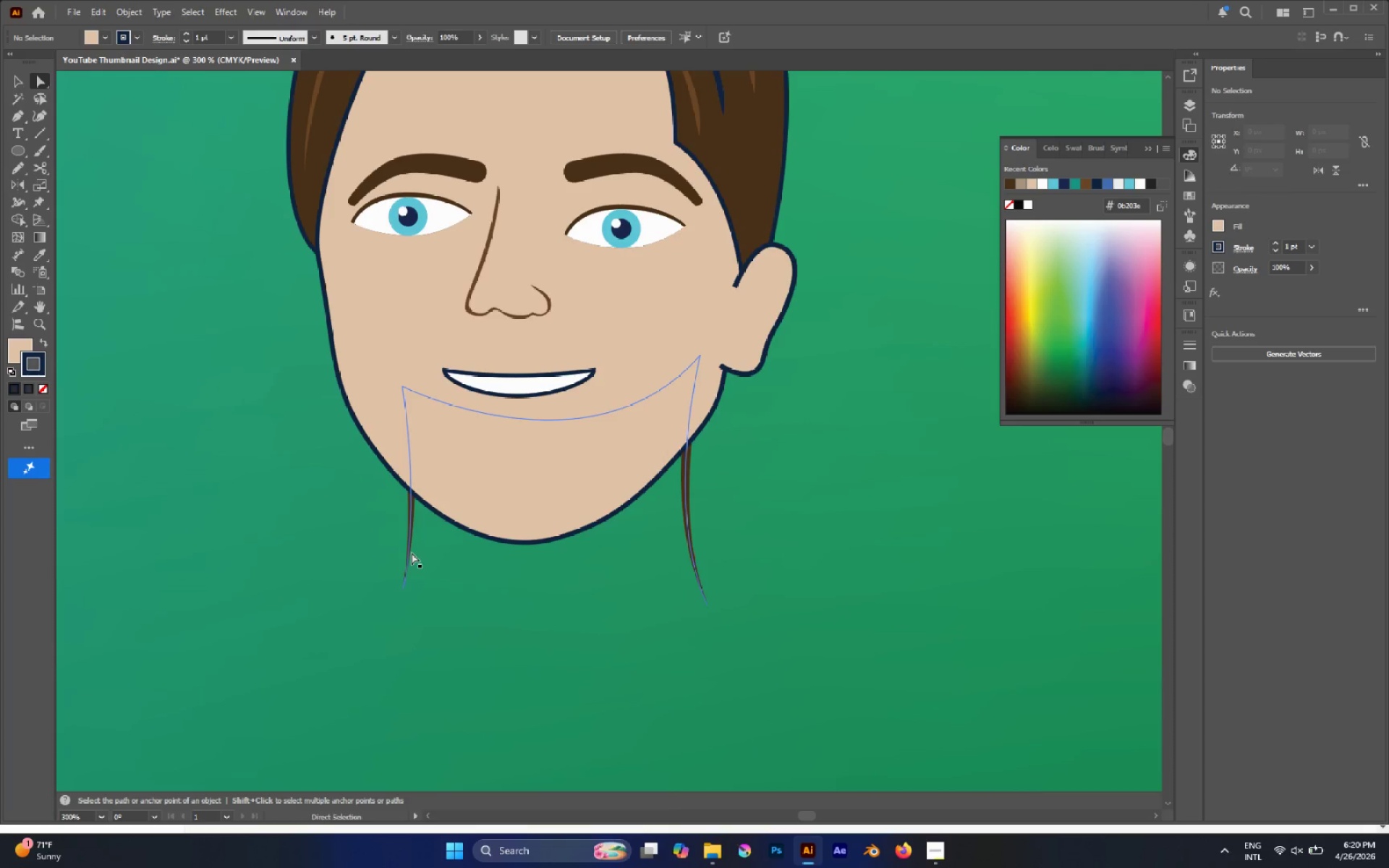 
key(I)
 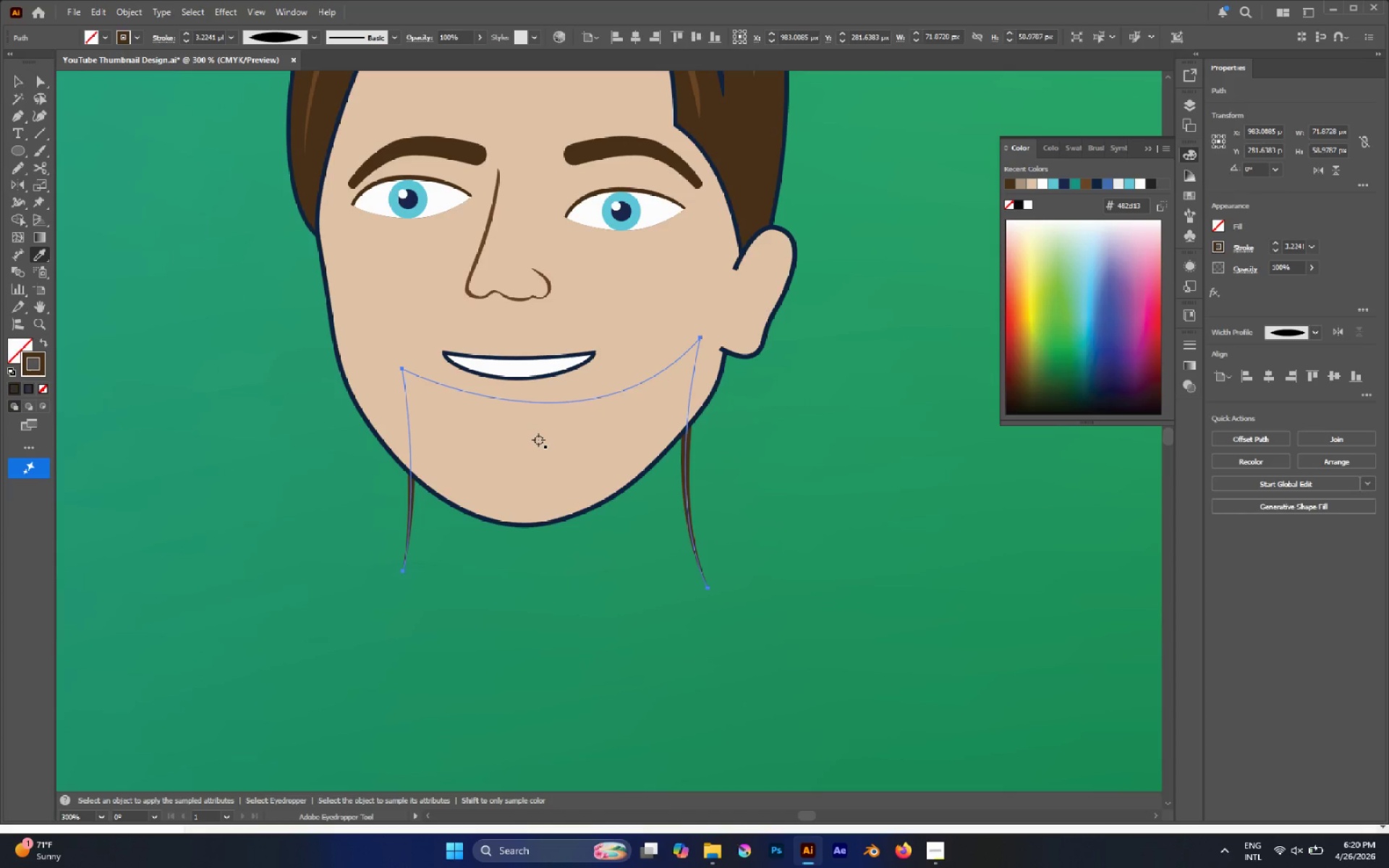 
scroll: coordinate [720, 591], scroll_direction: down, amount: 1.0
 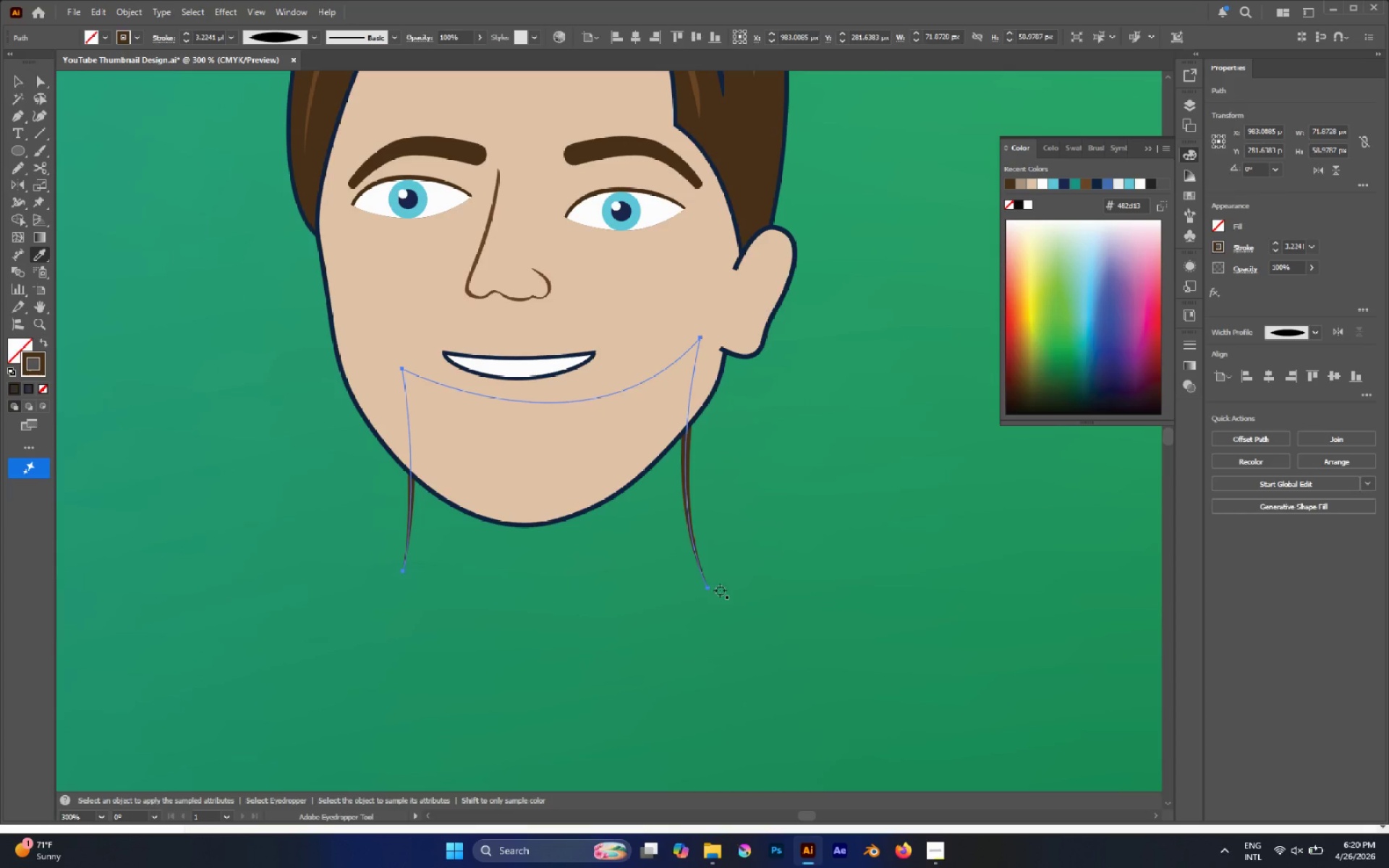 
key(X)
 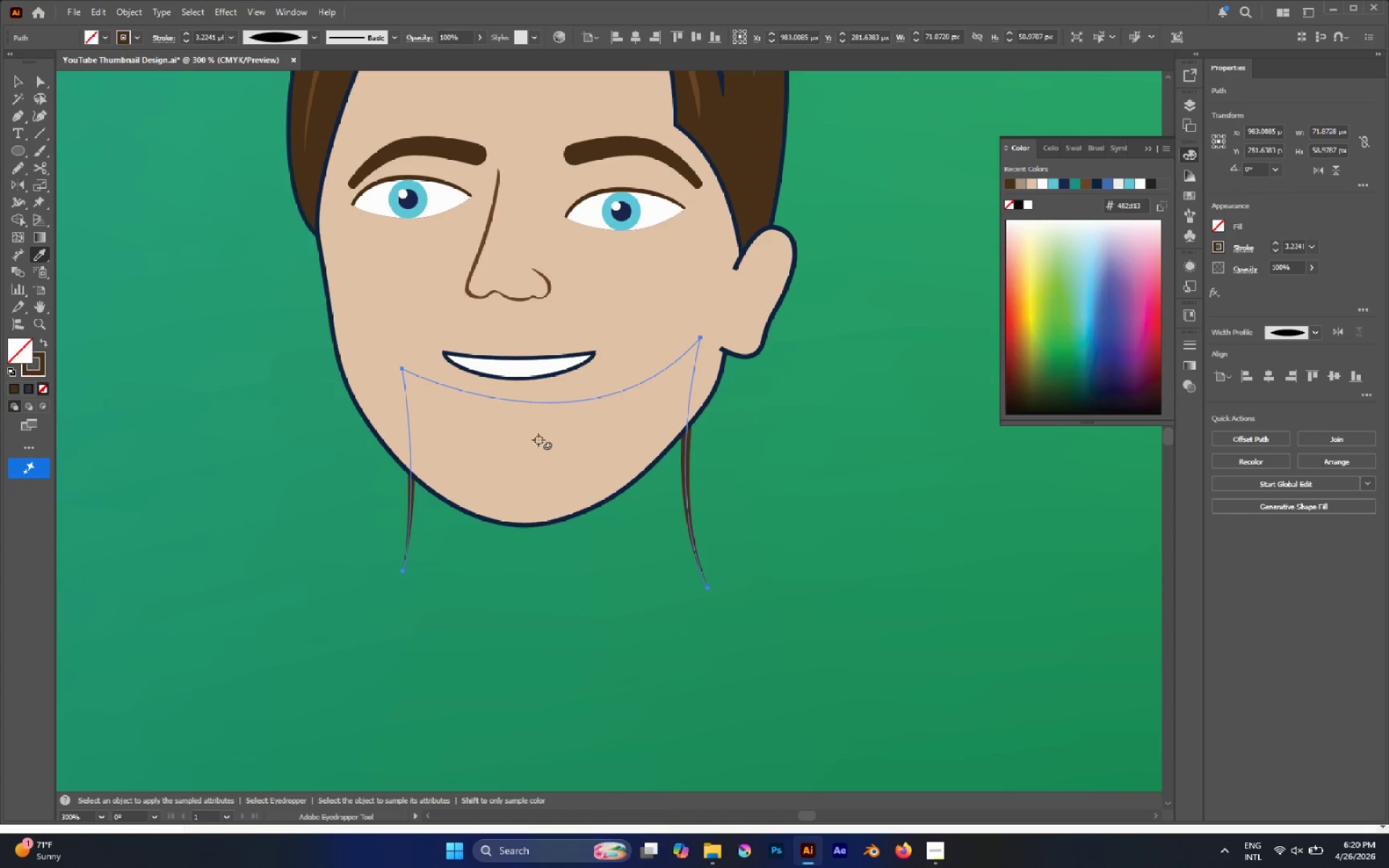 
hold_key(key=ShiftLeft, duration=0.53)
left_click([538, 440])
 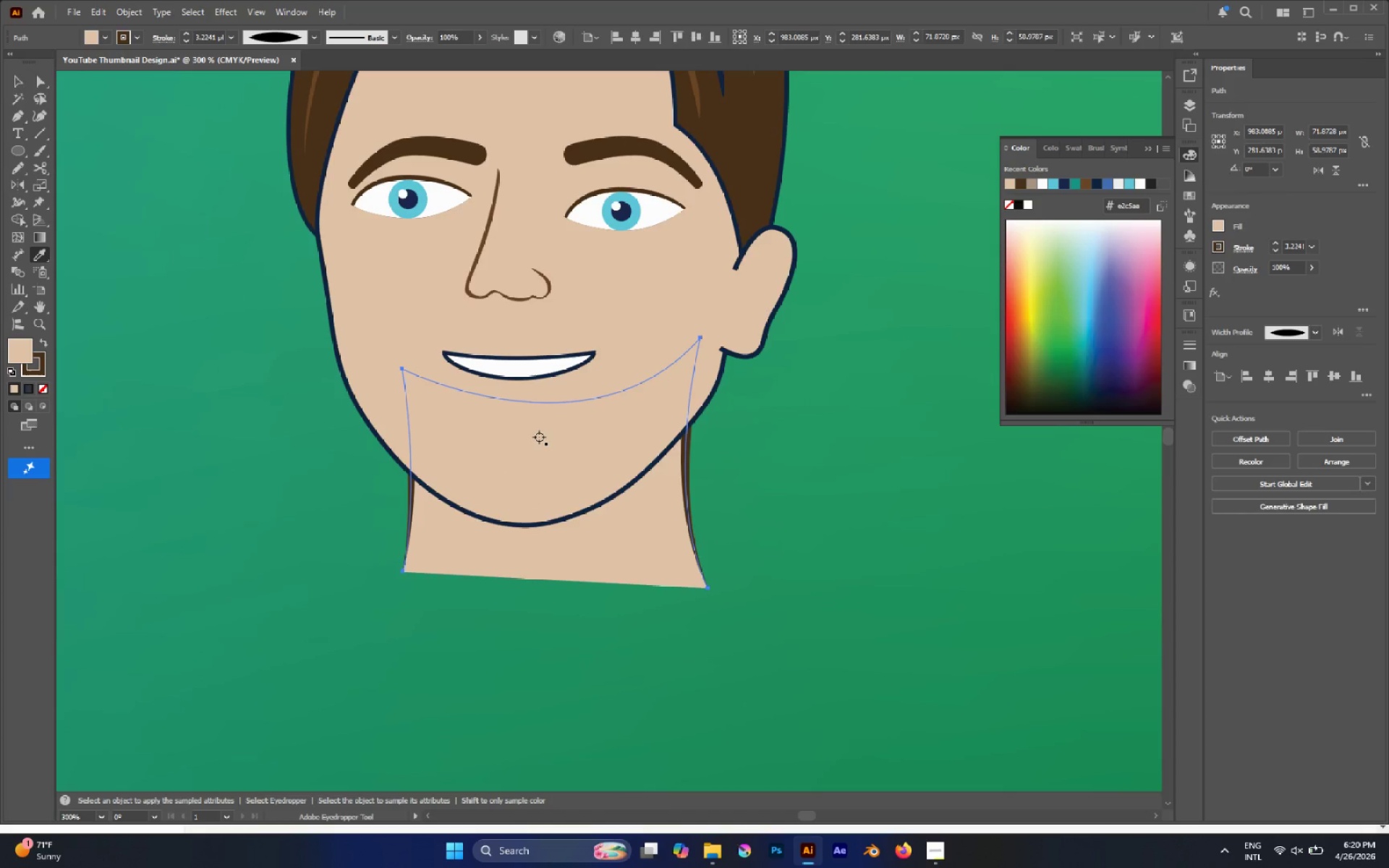 
wait(8.12)
 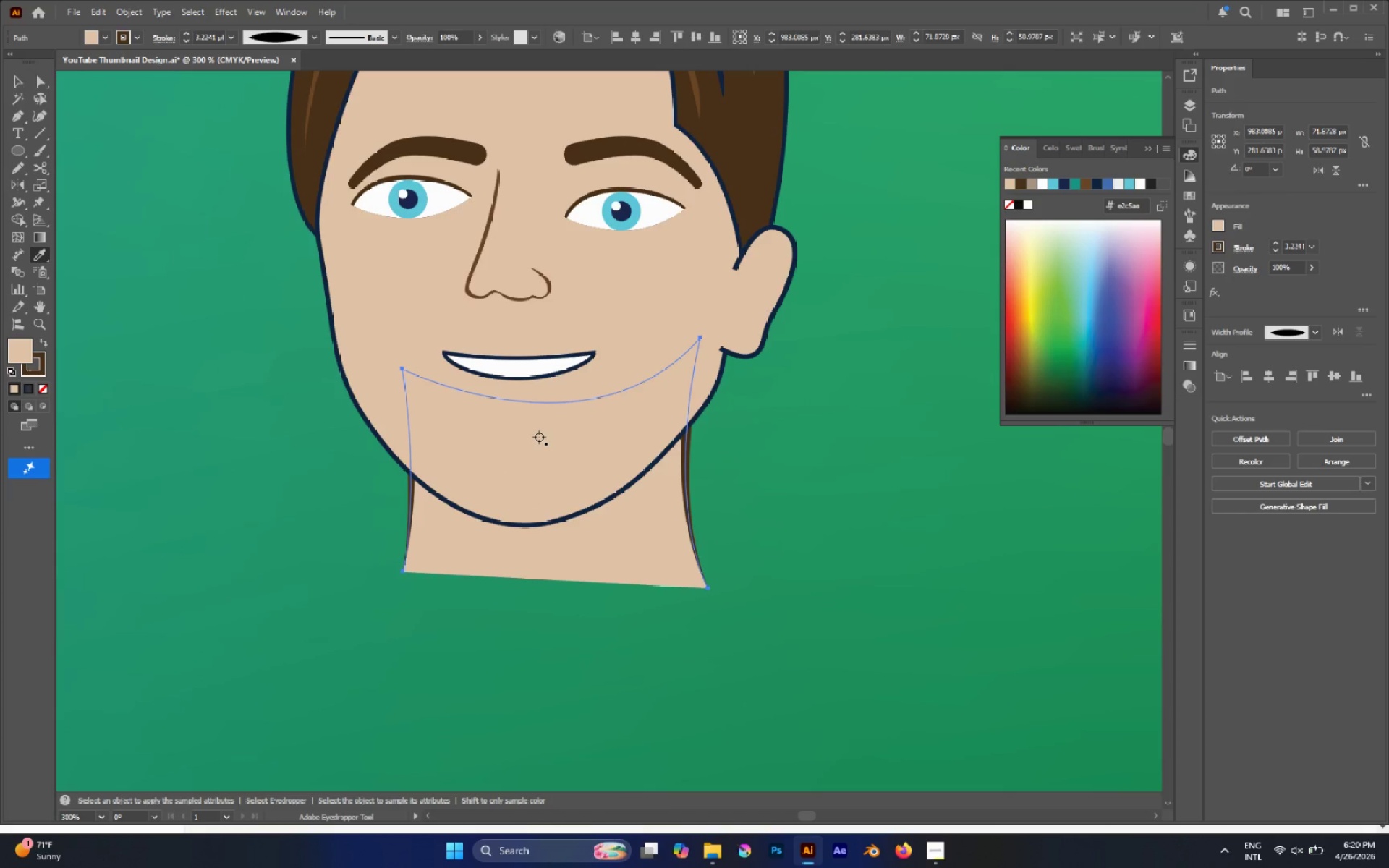 
hold_key(key=AltLeft, duration=1.53)
scroll: coordinate [548, 494], scroll_direction: down, amount: 4.0
 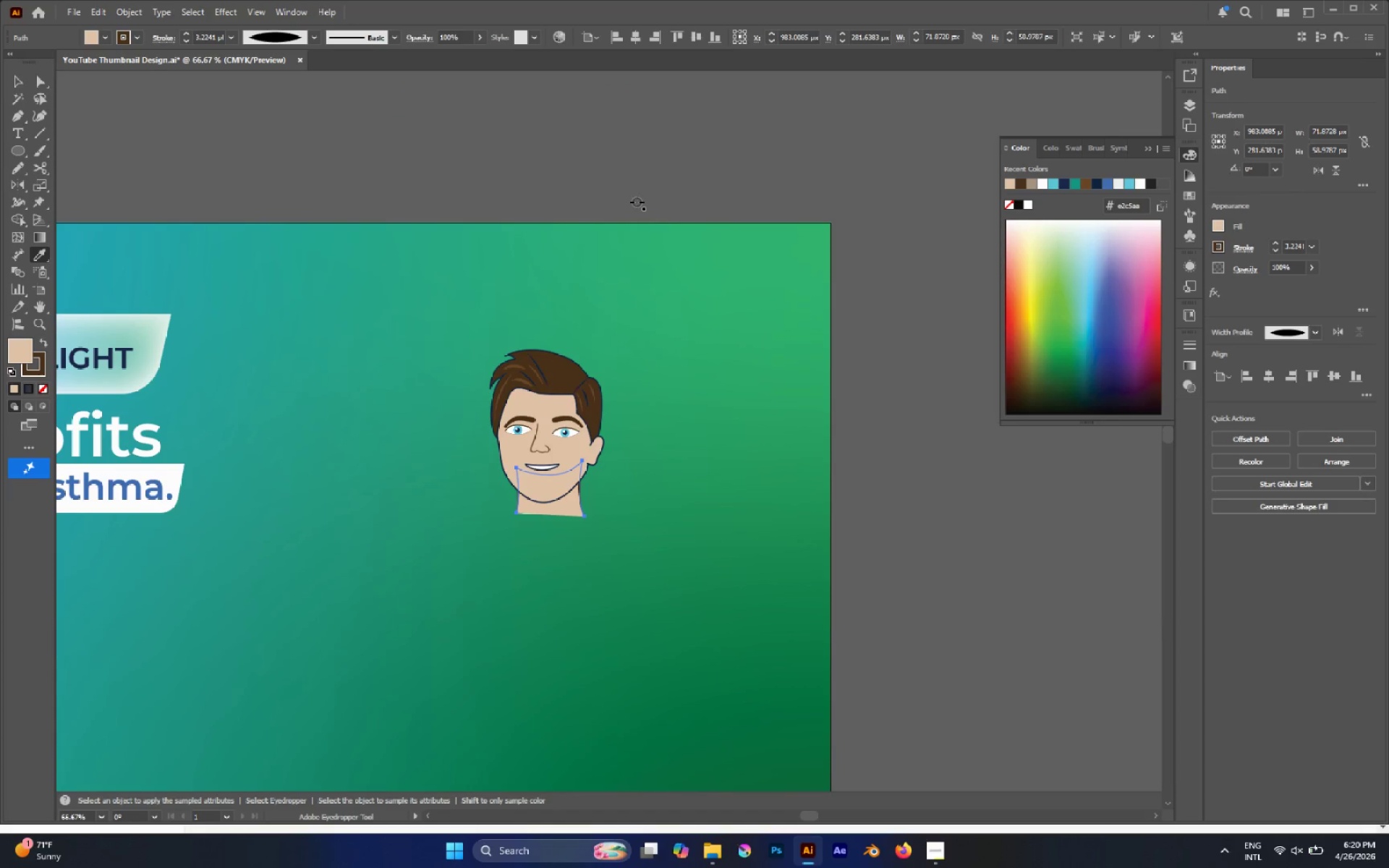 
key(A)
 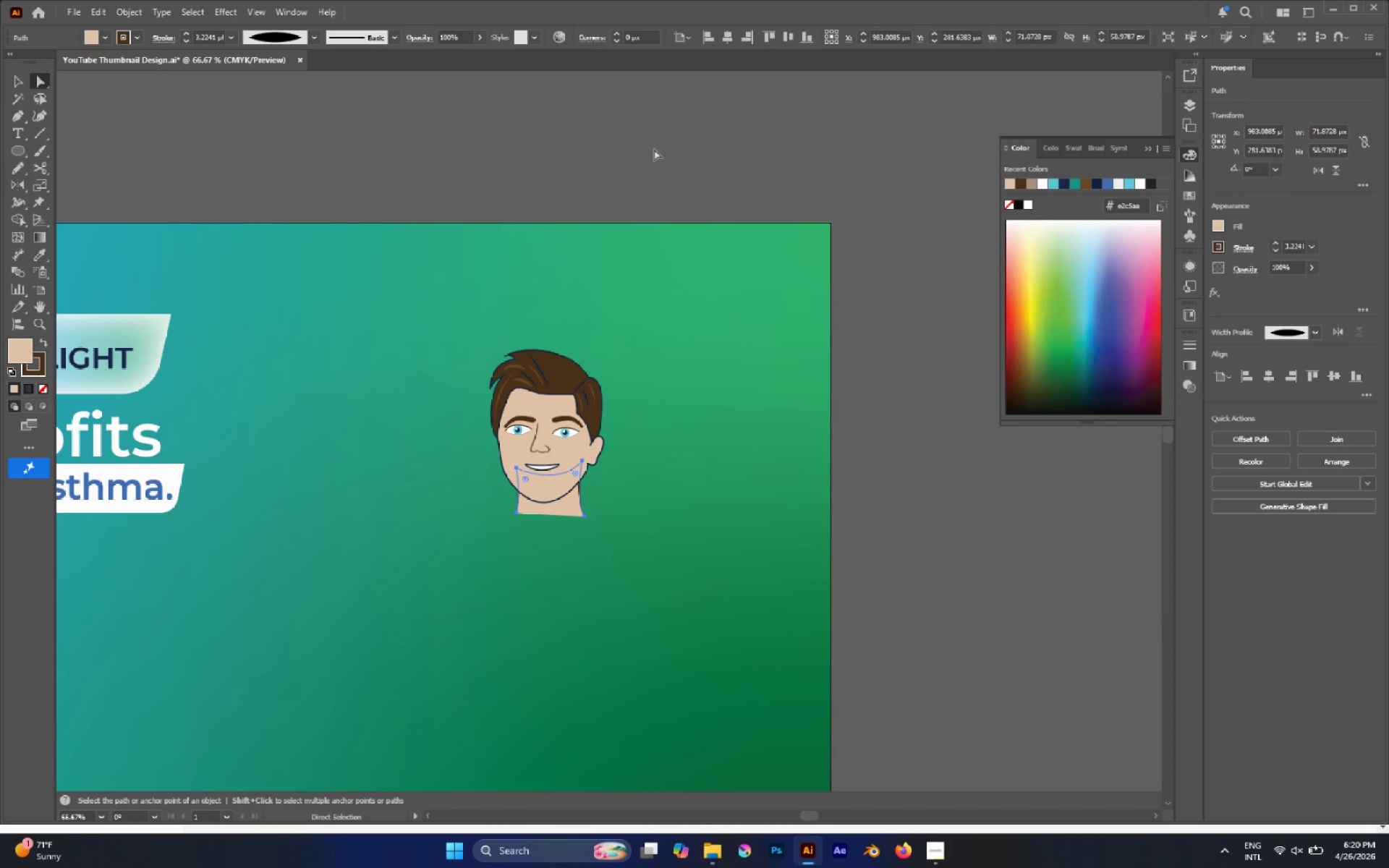 
left_click([651, 140])
 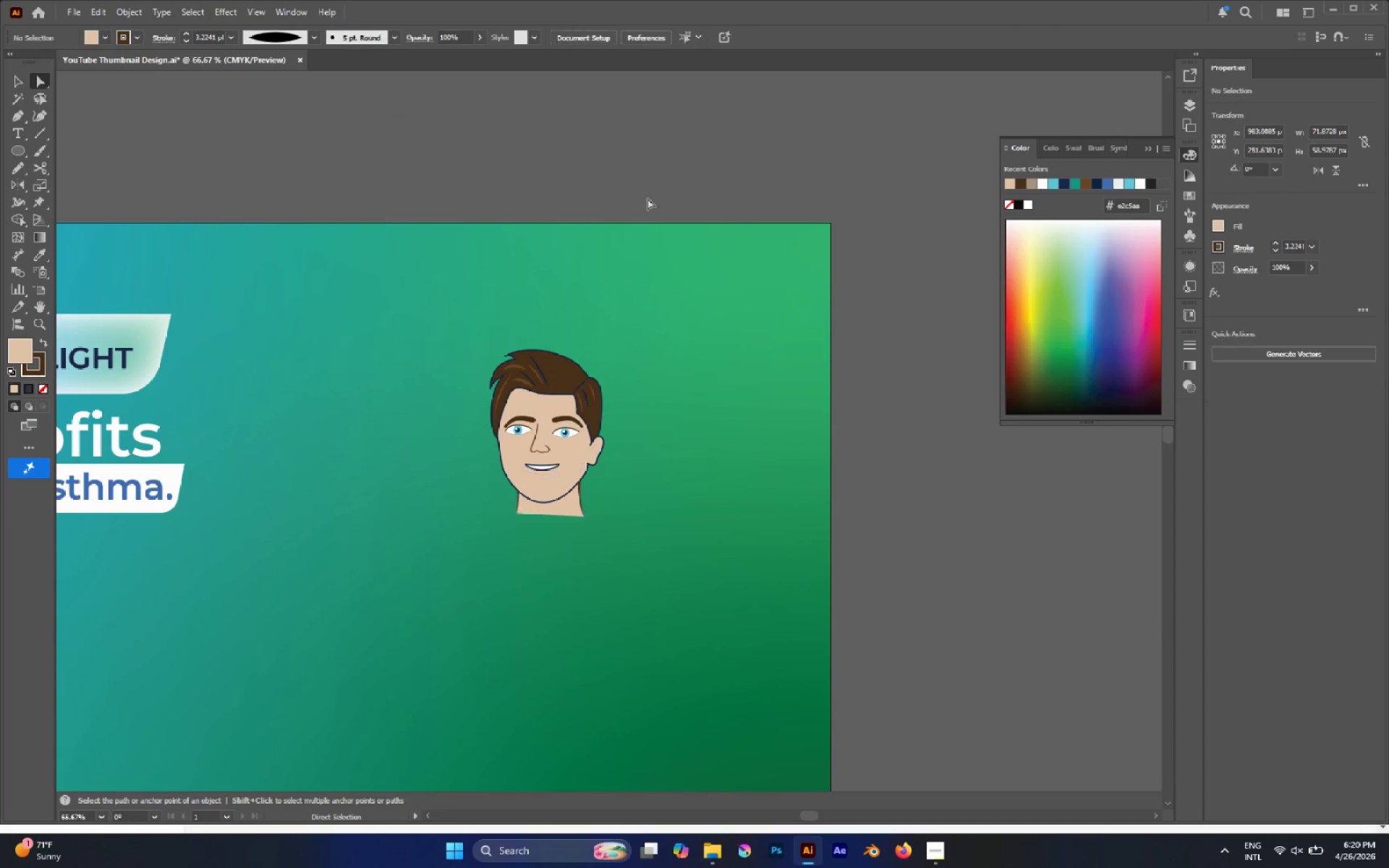 
hold_key(key=AltLeft, duration=0.47)
scroll: coordinate [634, 322], scroll_direction: down, amount: 2.0
 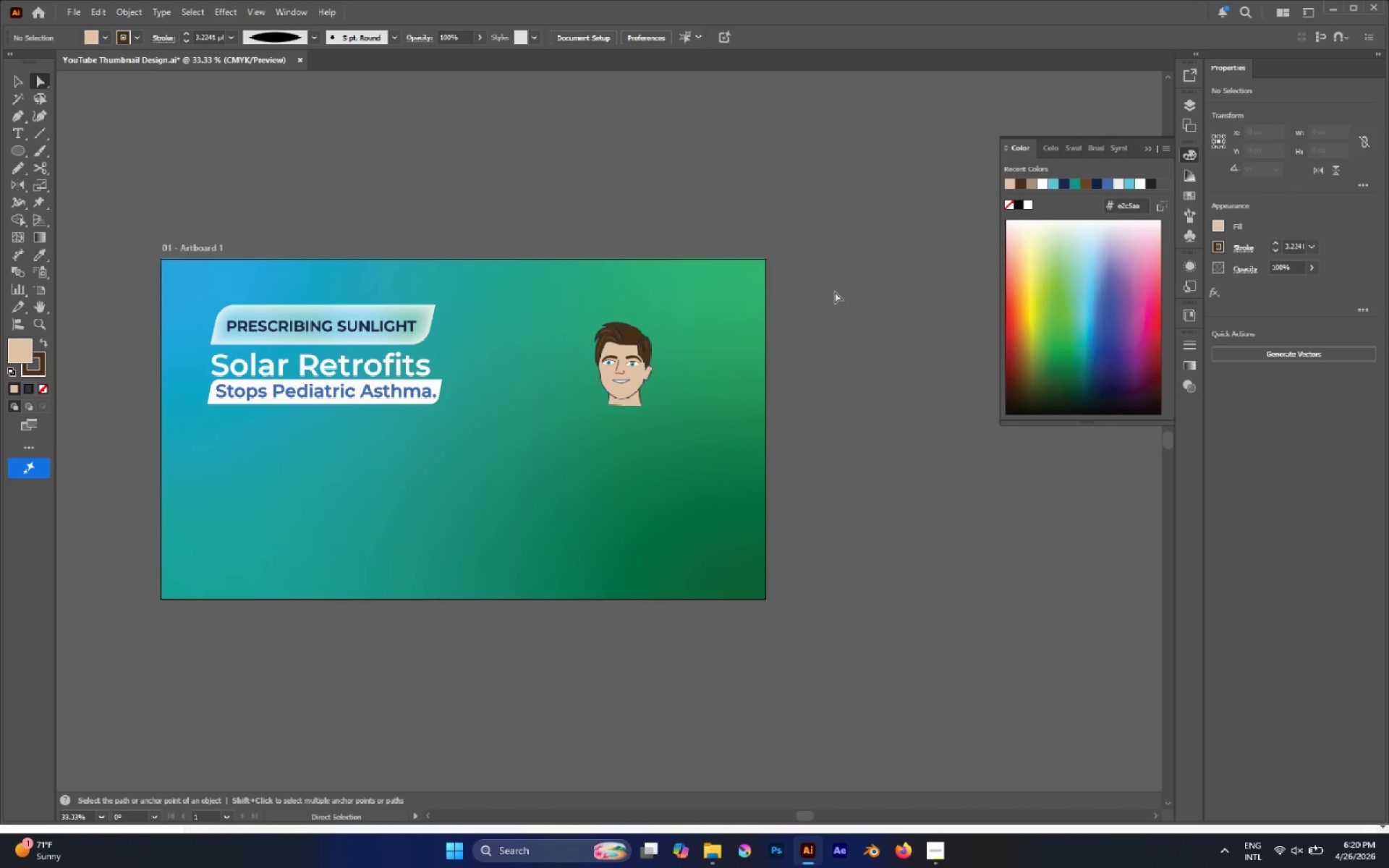 
wait(7.4)
 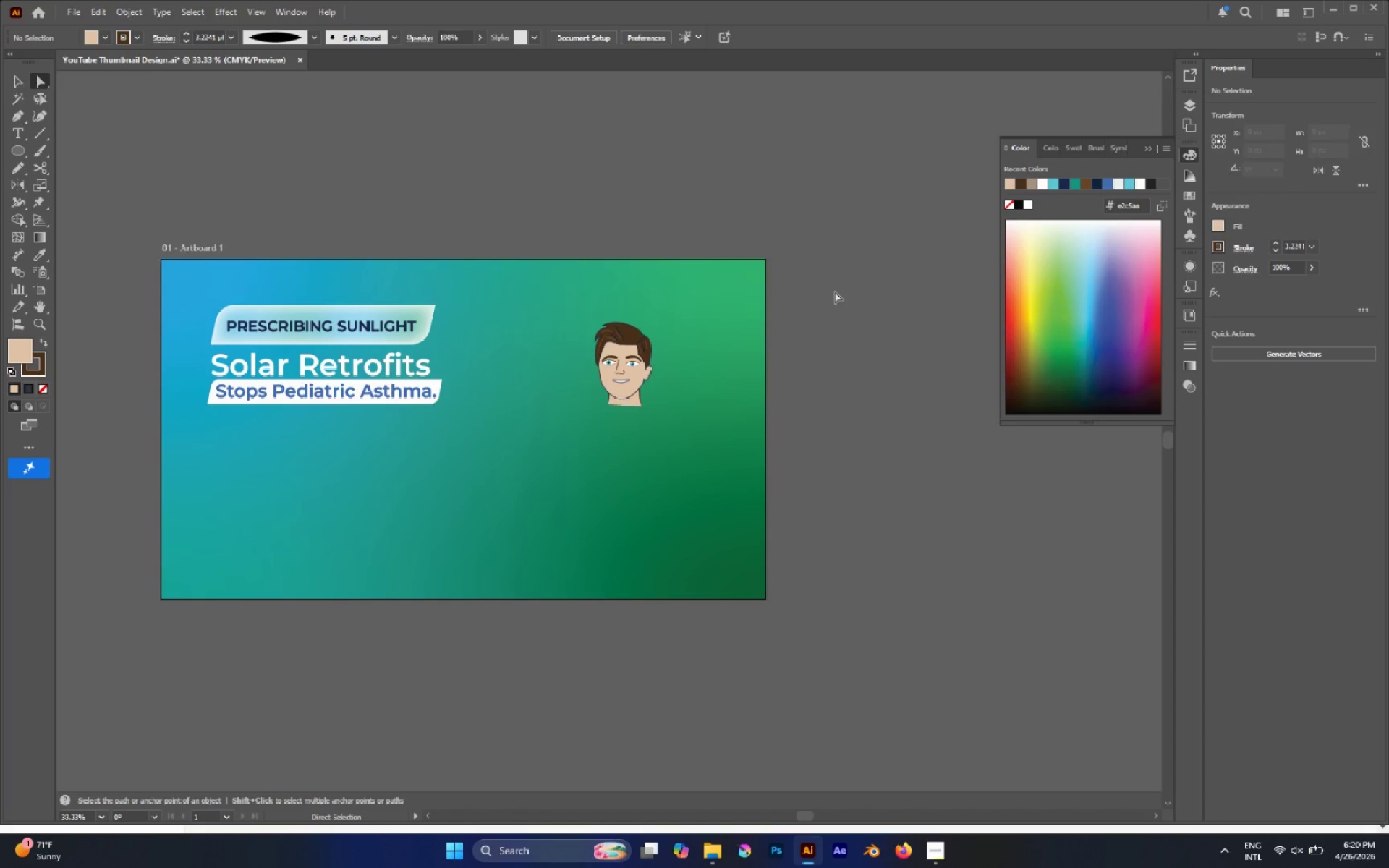 
left_click([945, 857])